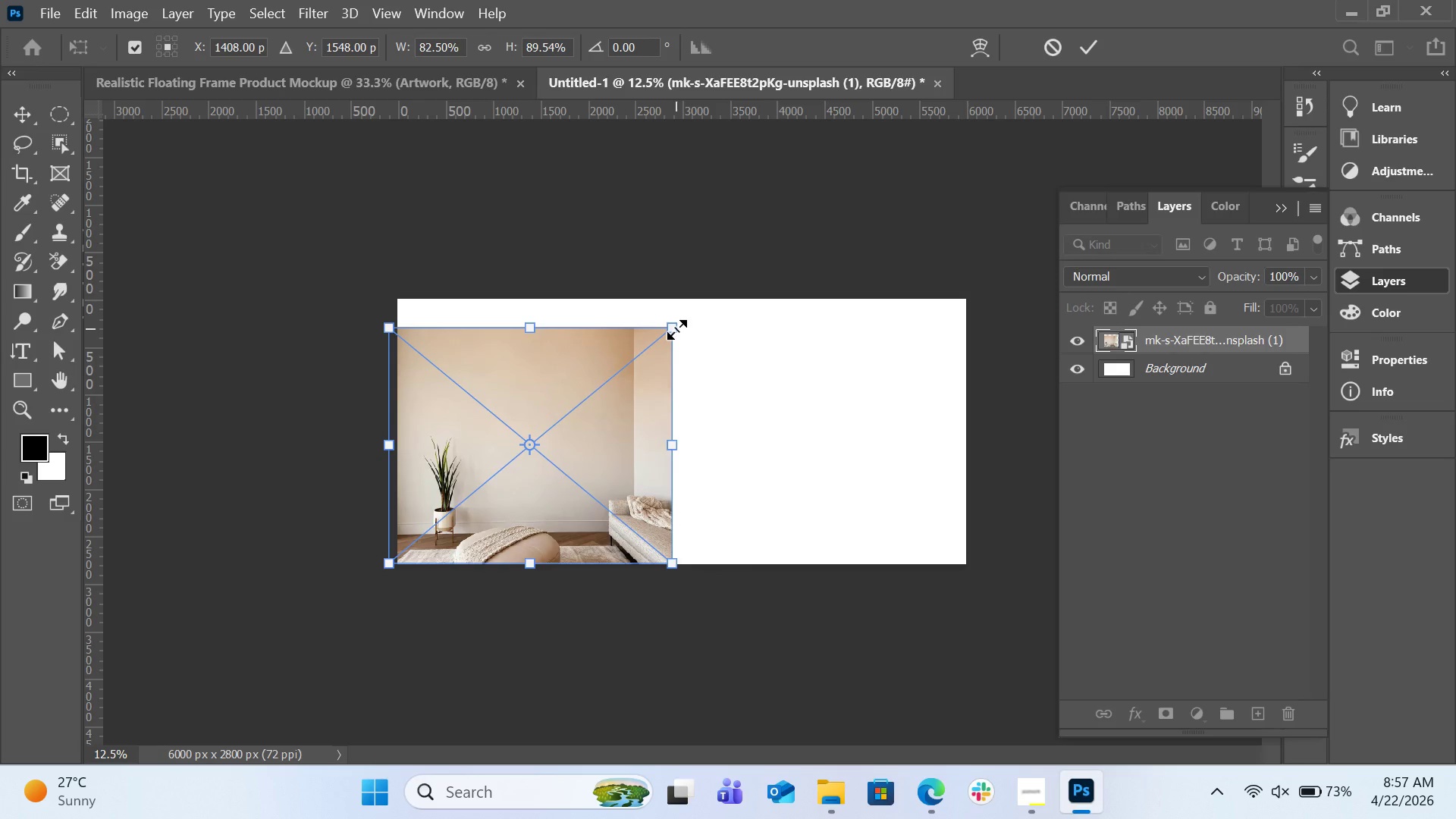 
left_click_drag(start_coordinate=[676, 329], to_coordinate=[672, 333])
 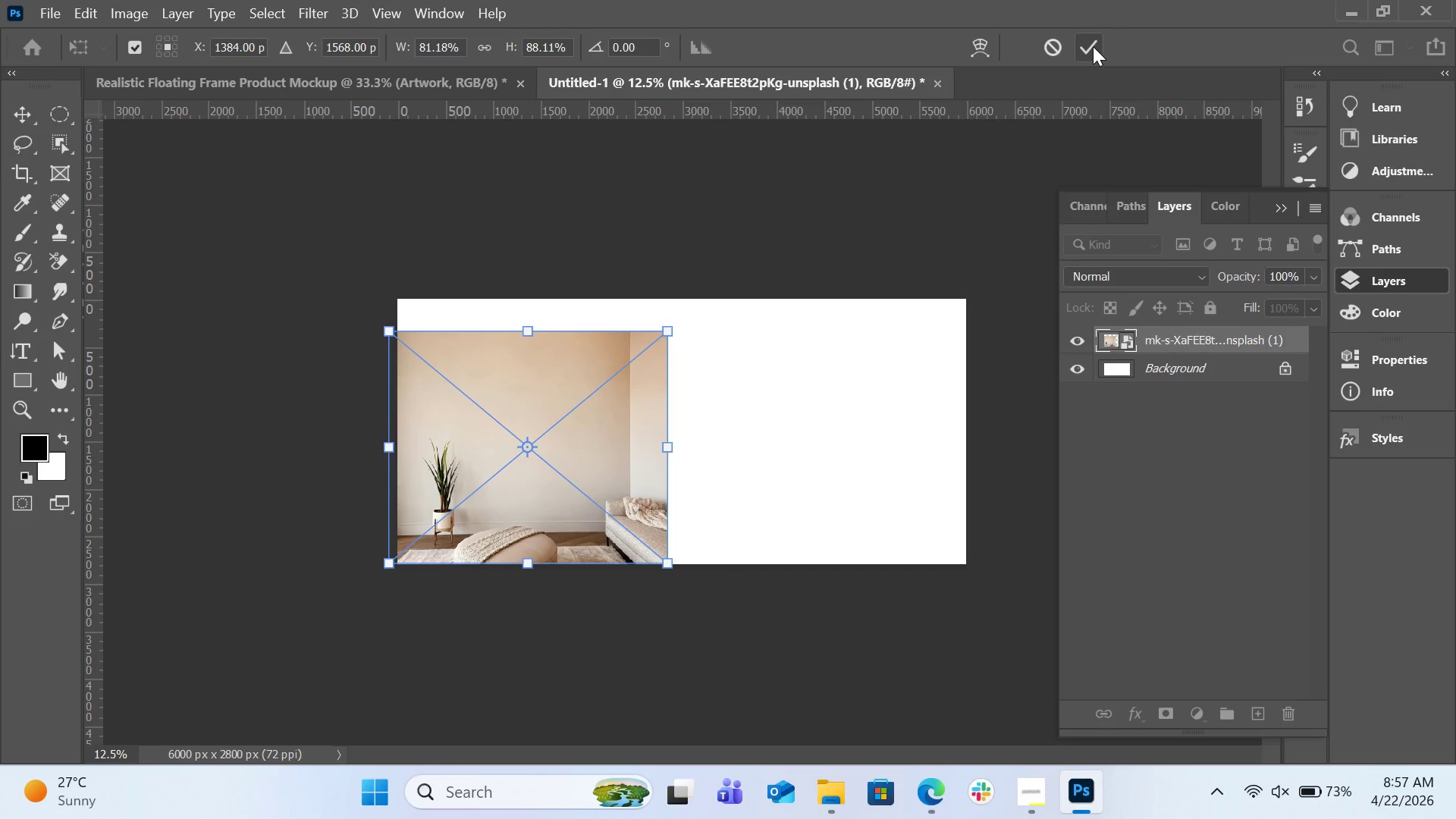 
left_click([1093, 46])
 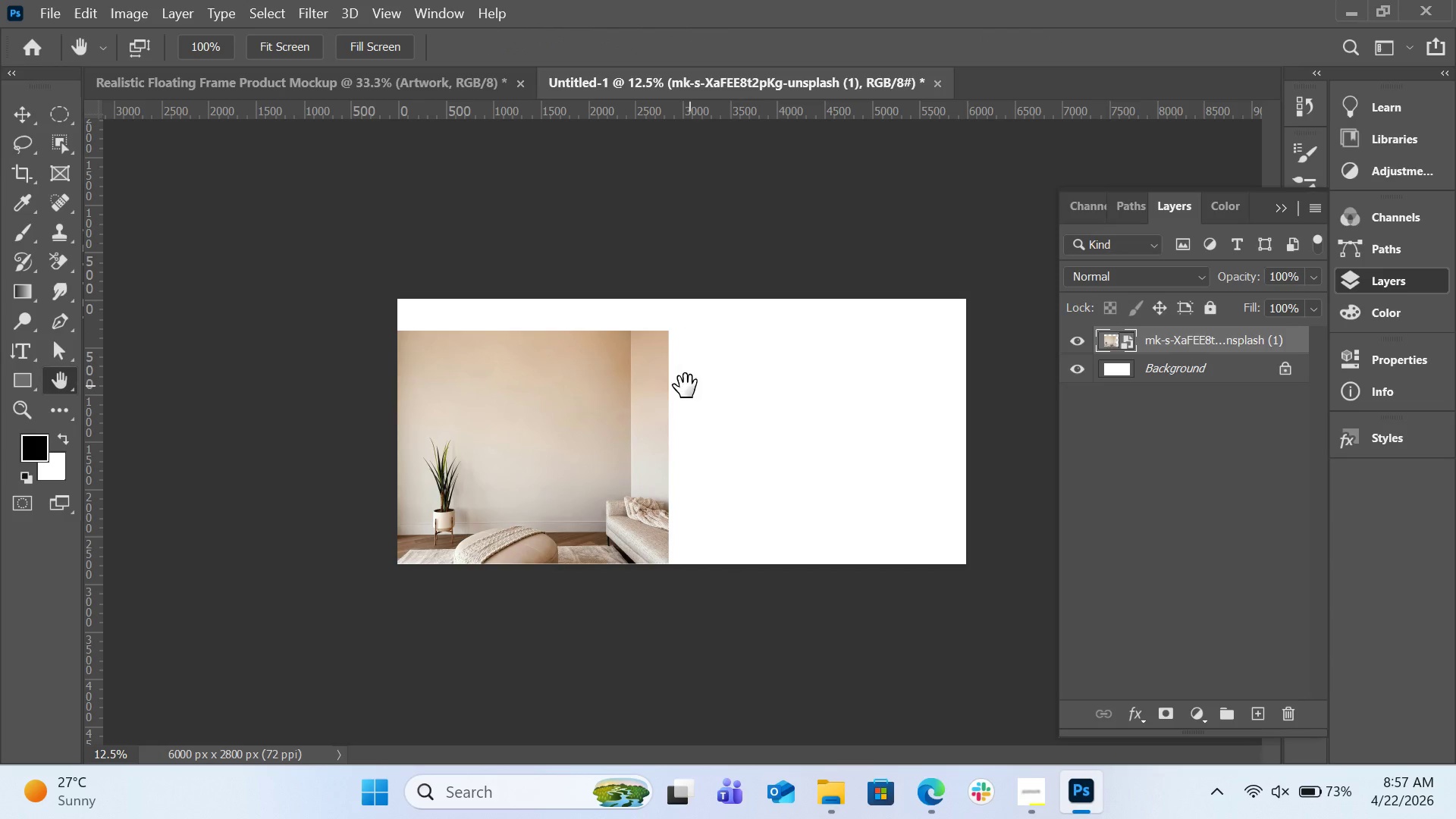 
key(Control+T)
 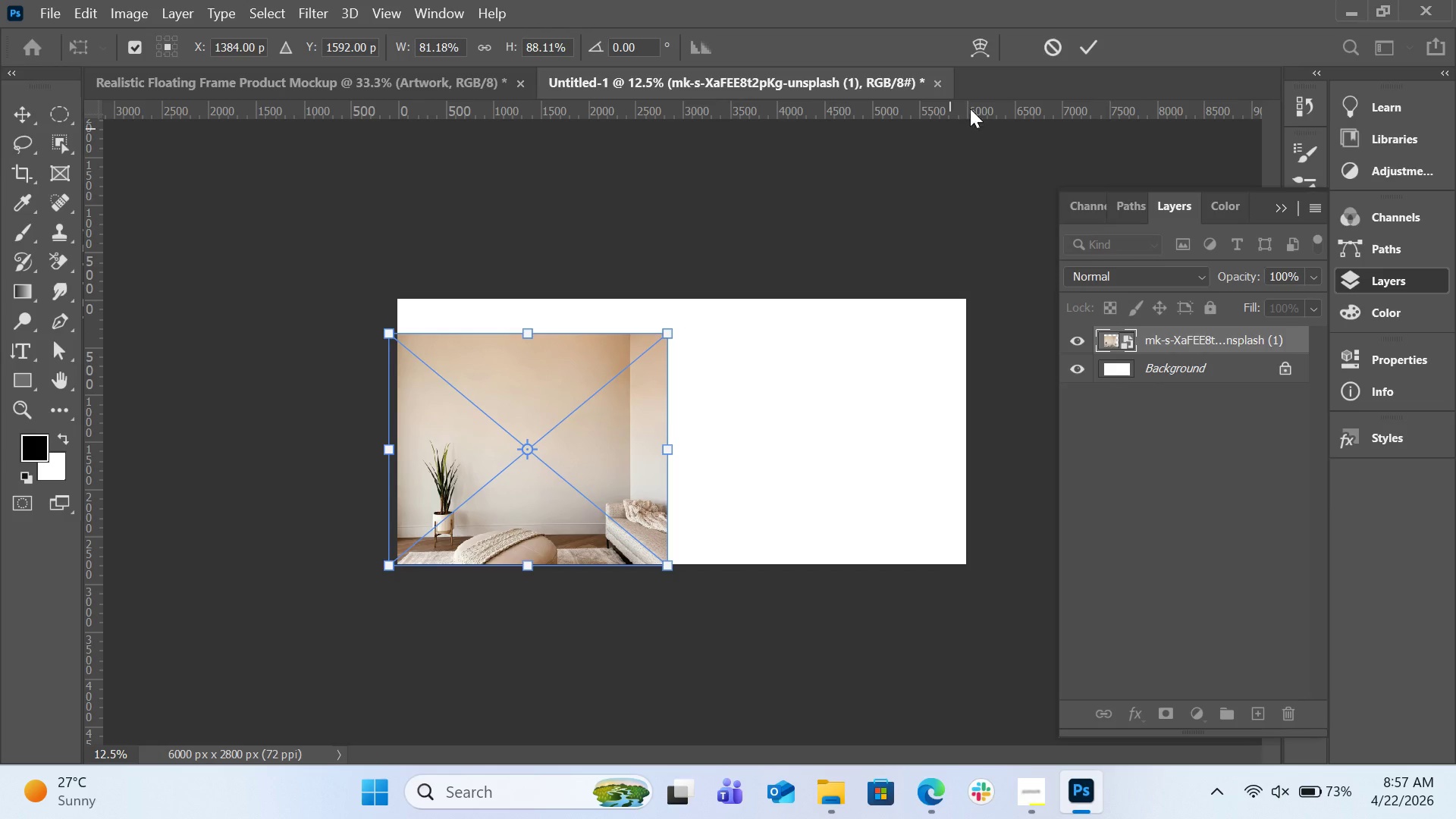 
left_click([1078, 50])
 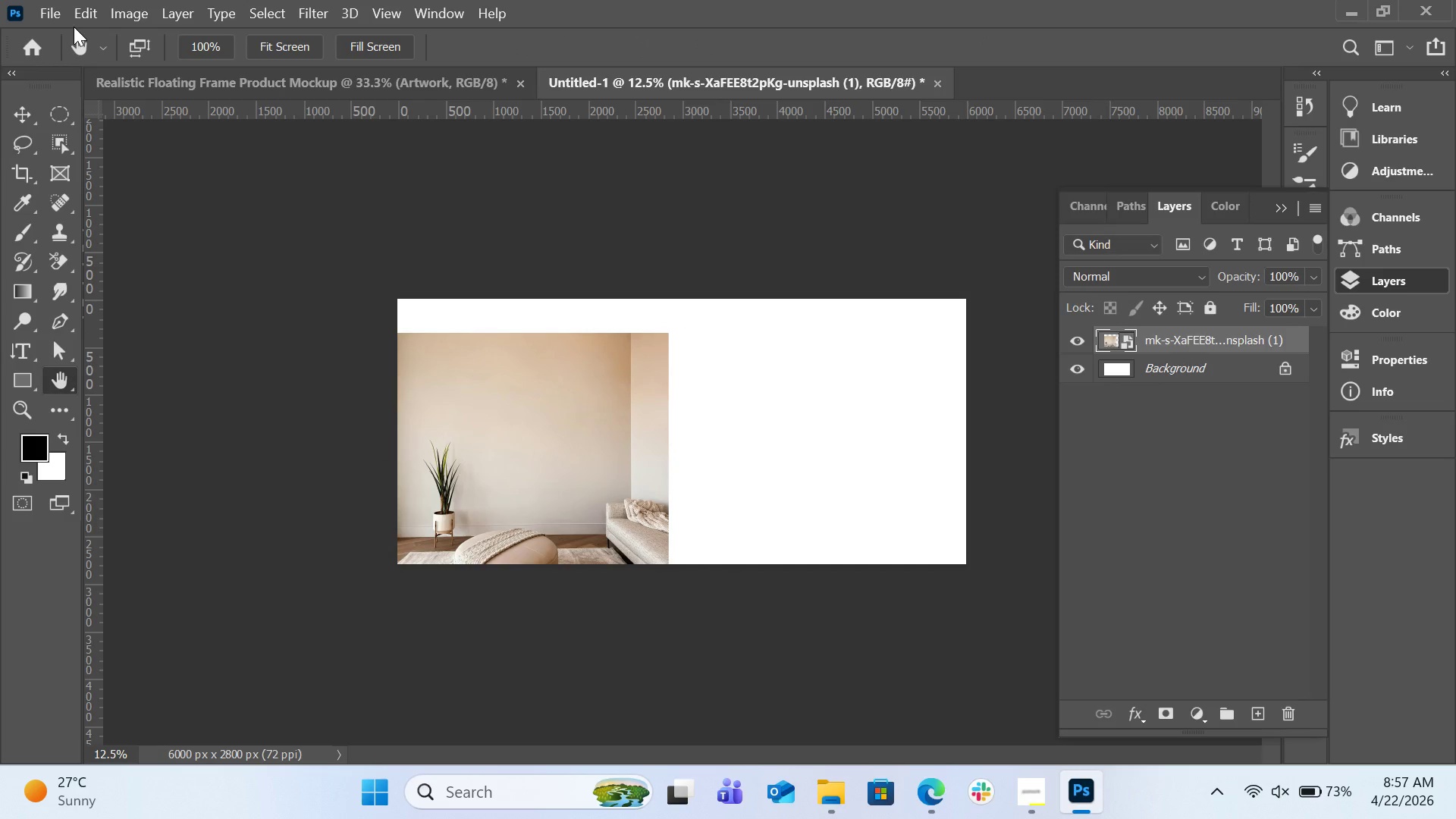 
left_click([55, 16])
 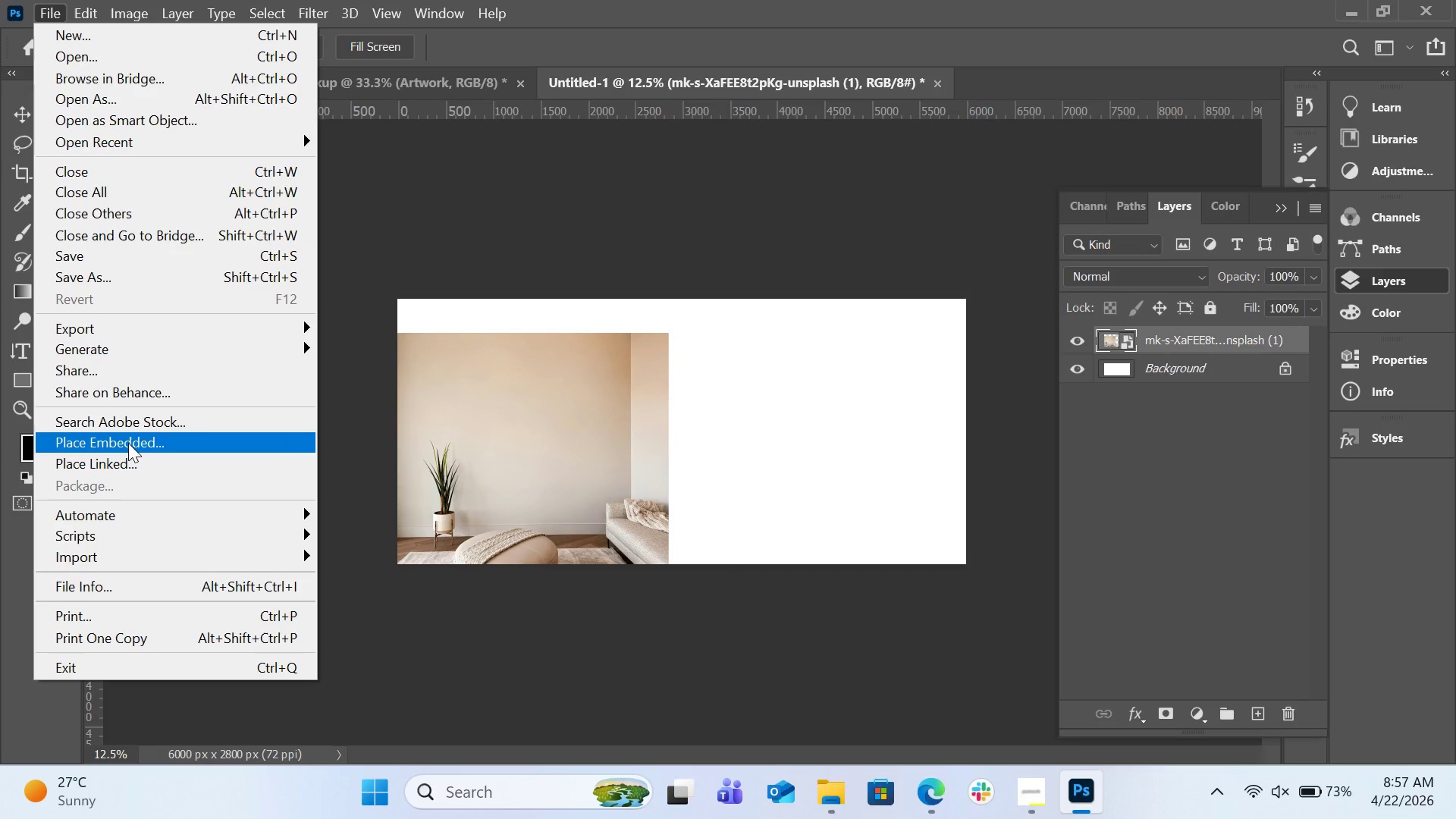 
left_click([128, 443])
 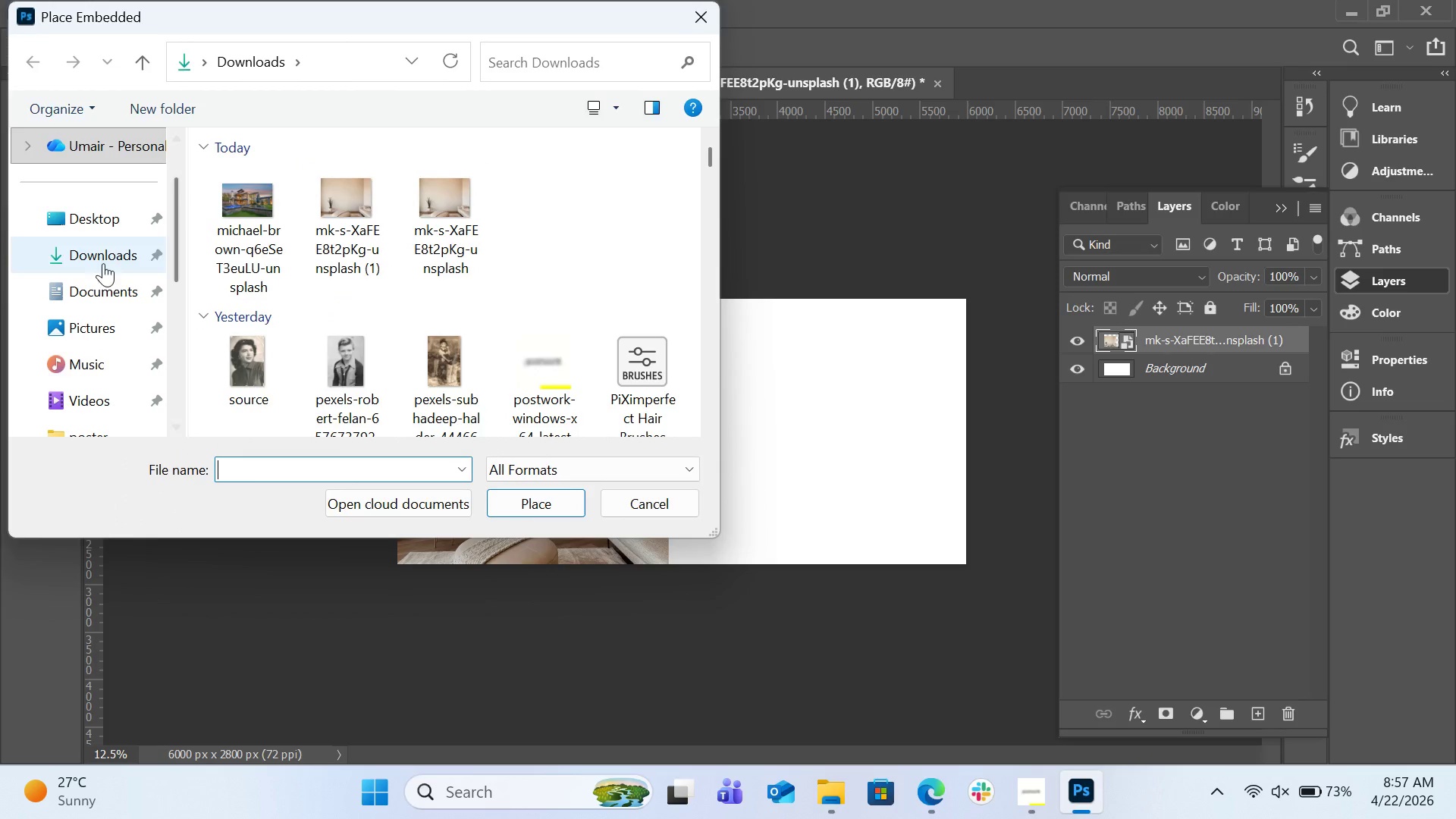 
left_click([103, 218])
 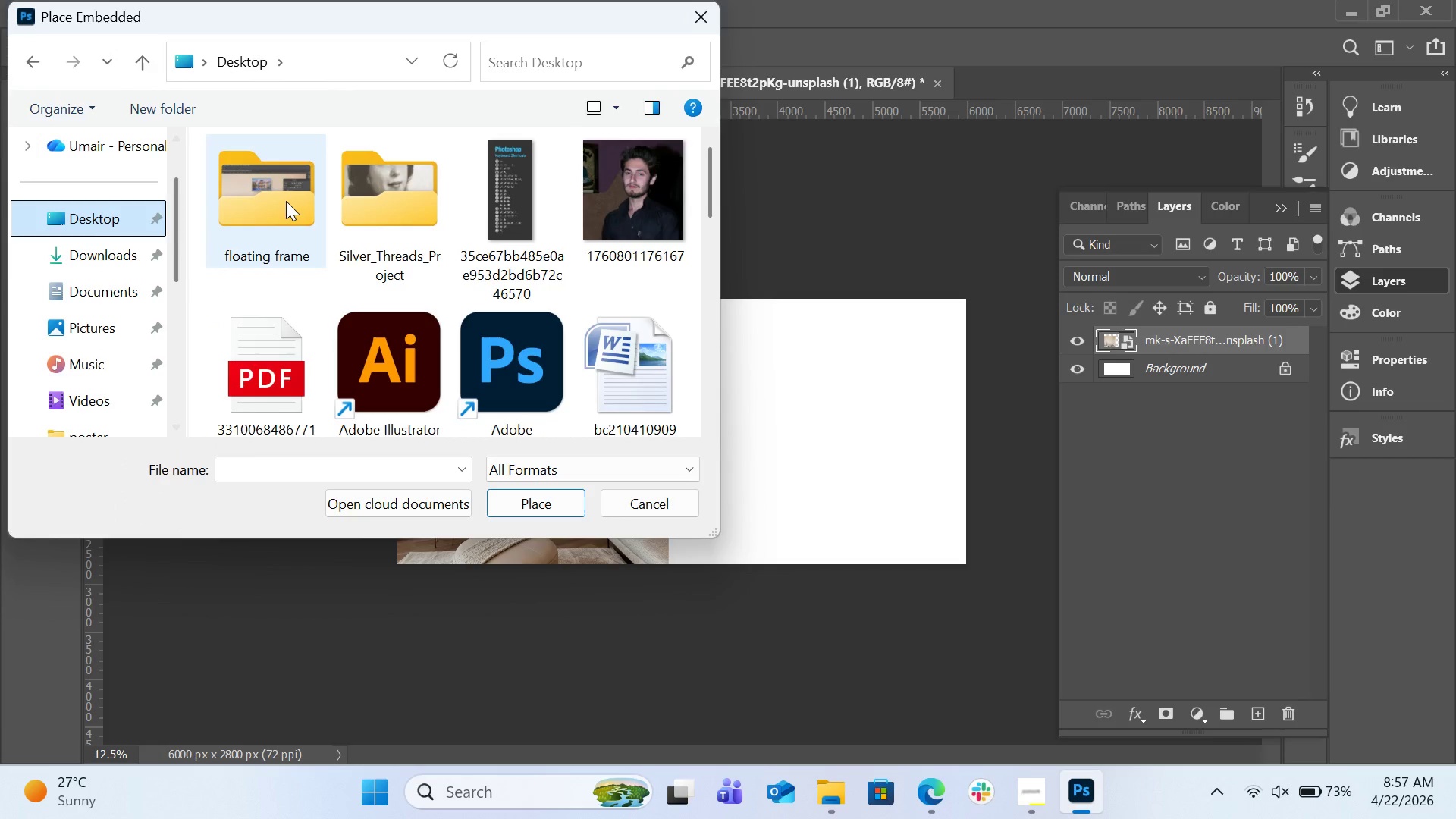 
double_click([286, 201])
 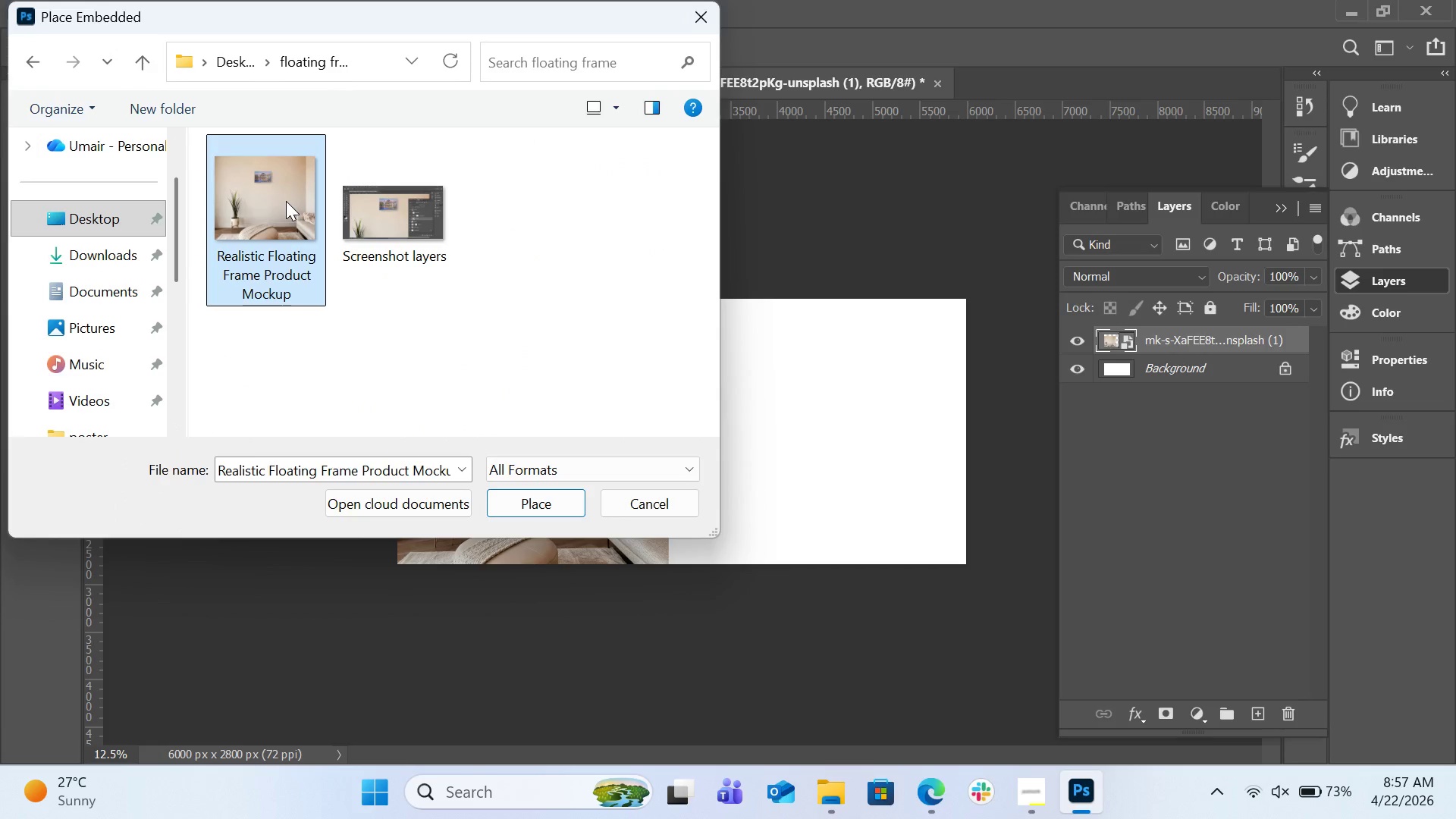 
double_click([286, 201])
 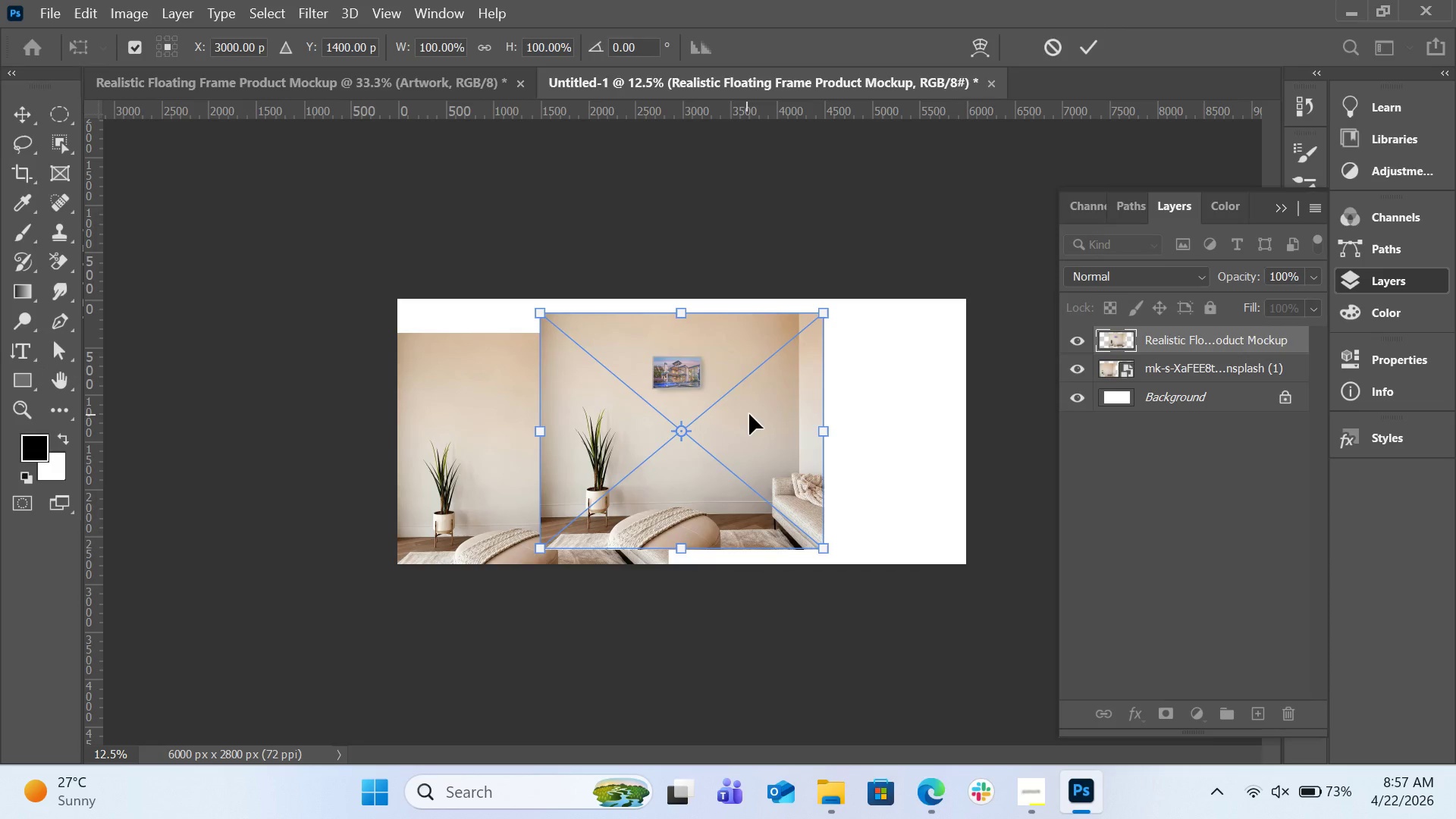 
left_click_drag(start_coordinate=[750, 414], to_coordinate=[890, 430])
 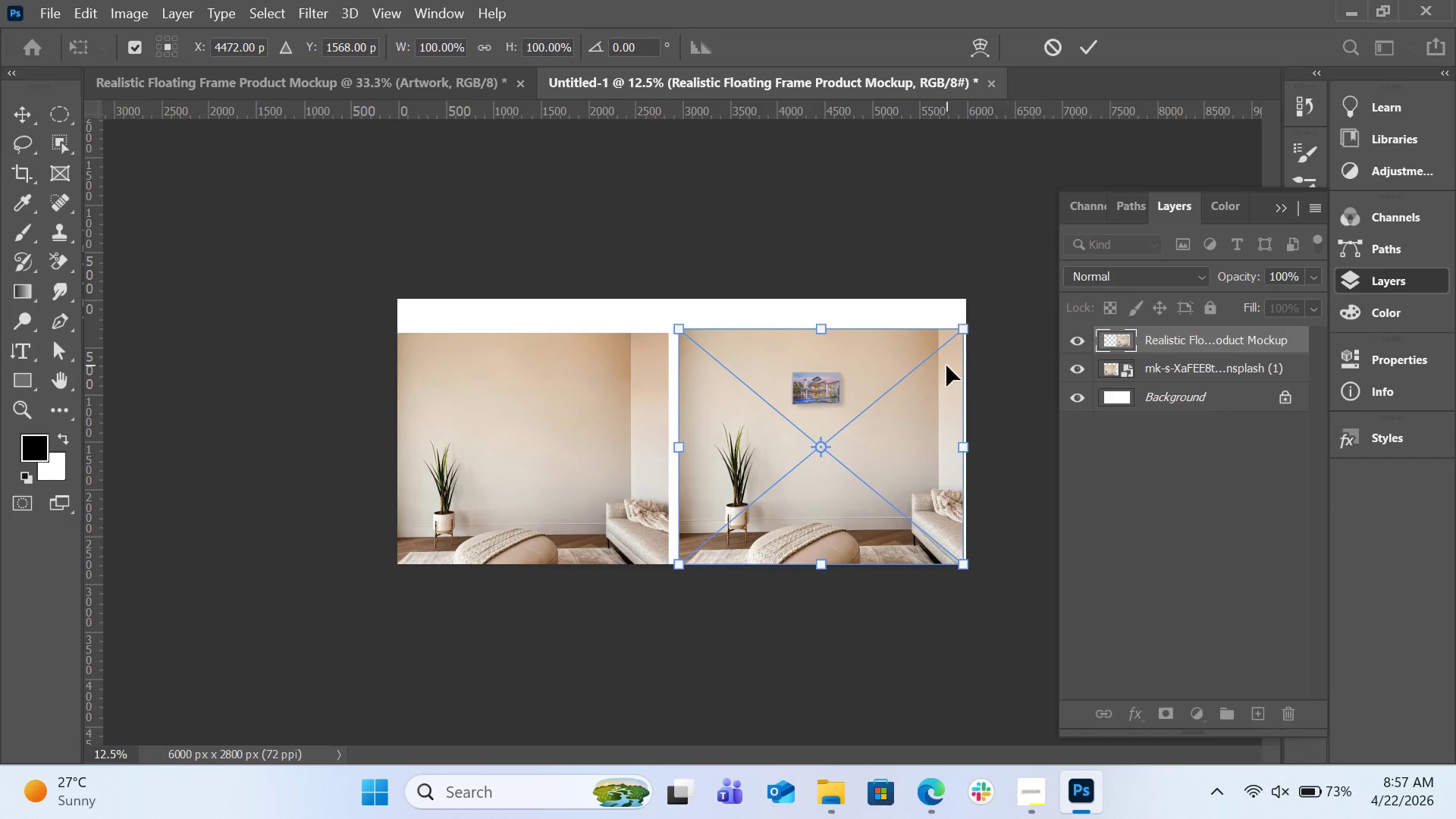 
wait(5.33)
 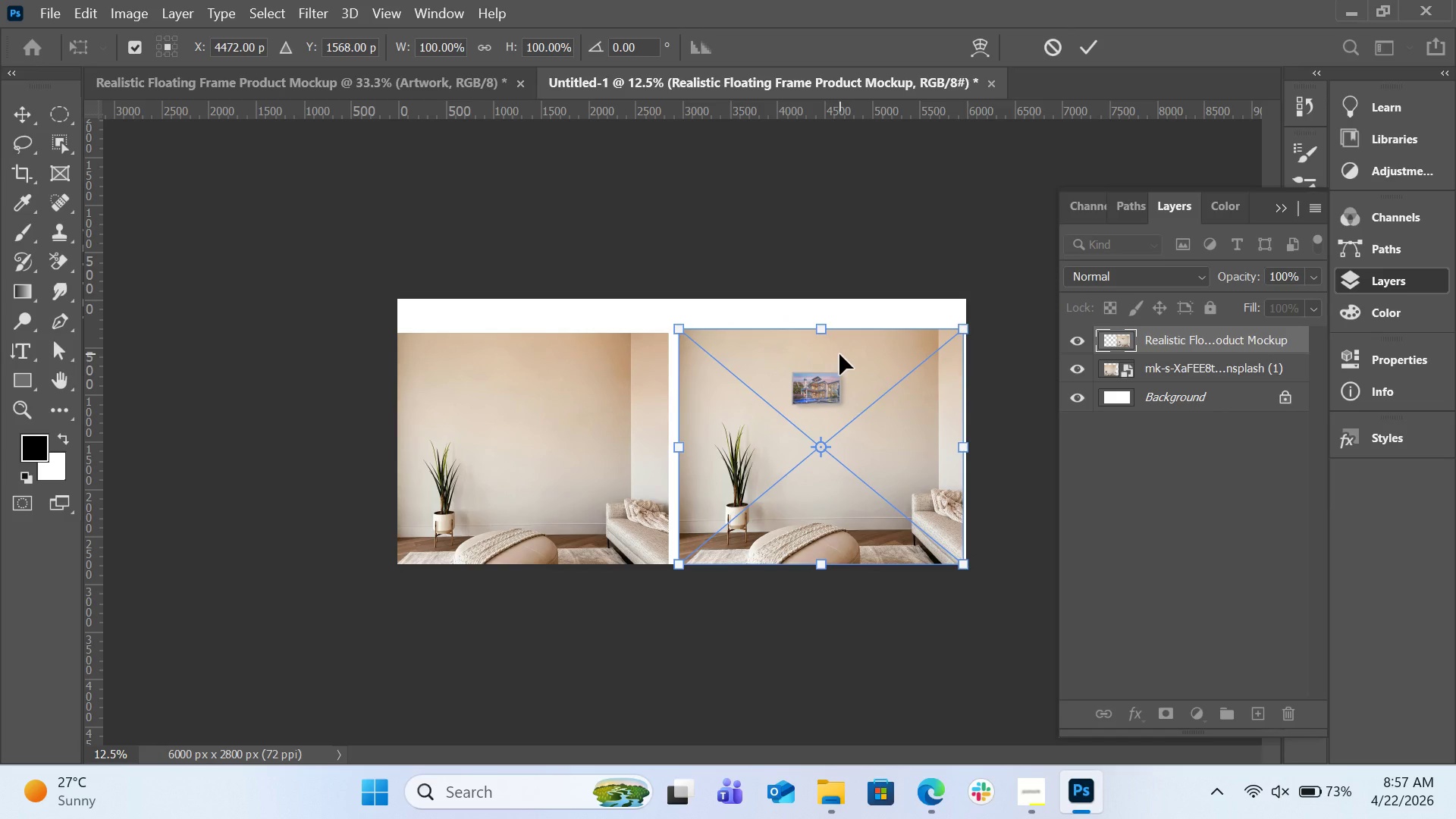 
left_click_drag(start_coordinate=[877, 381], to_coordinate=[881, 387])
 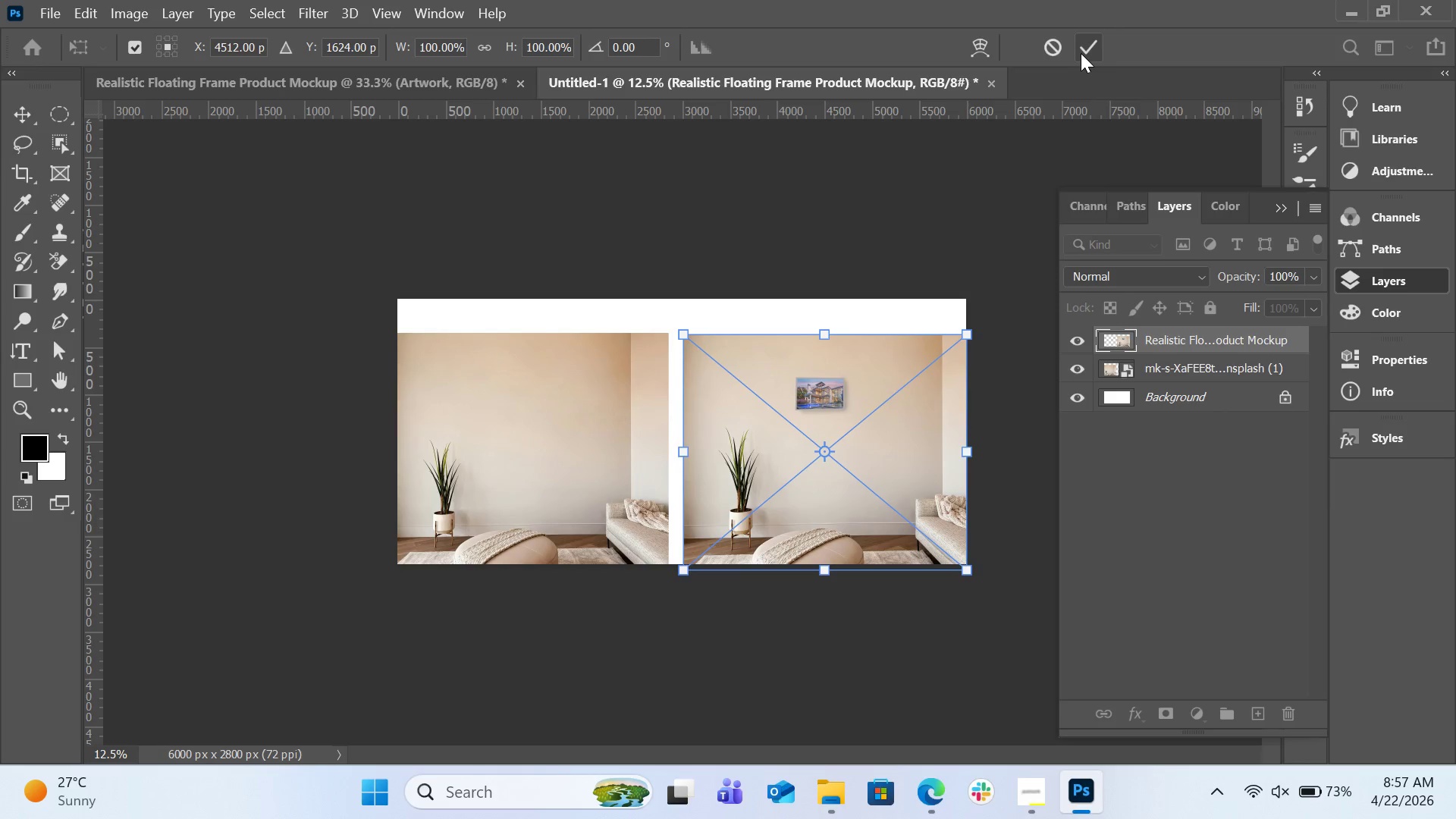 
left_click([1081, 53])
 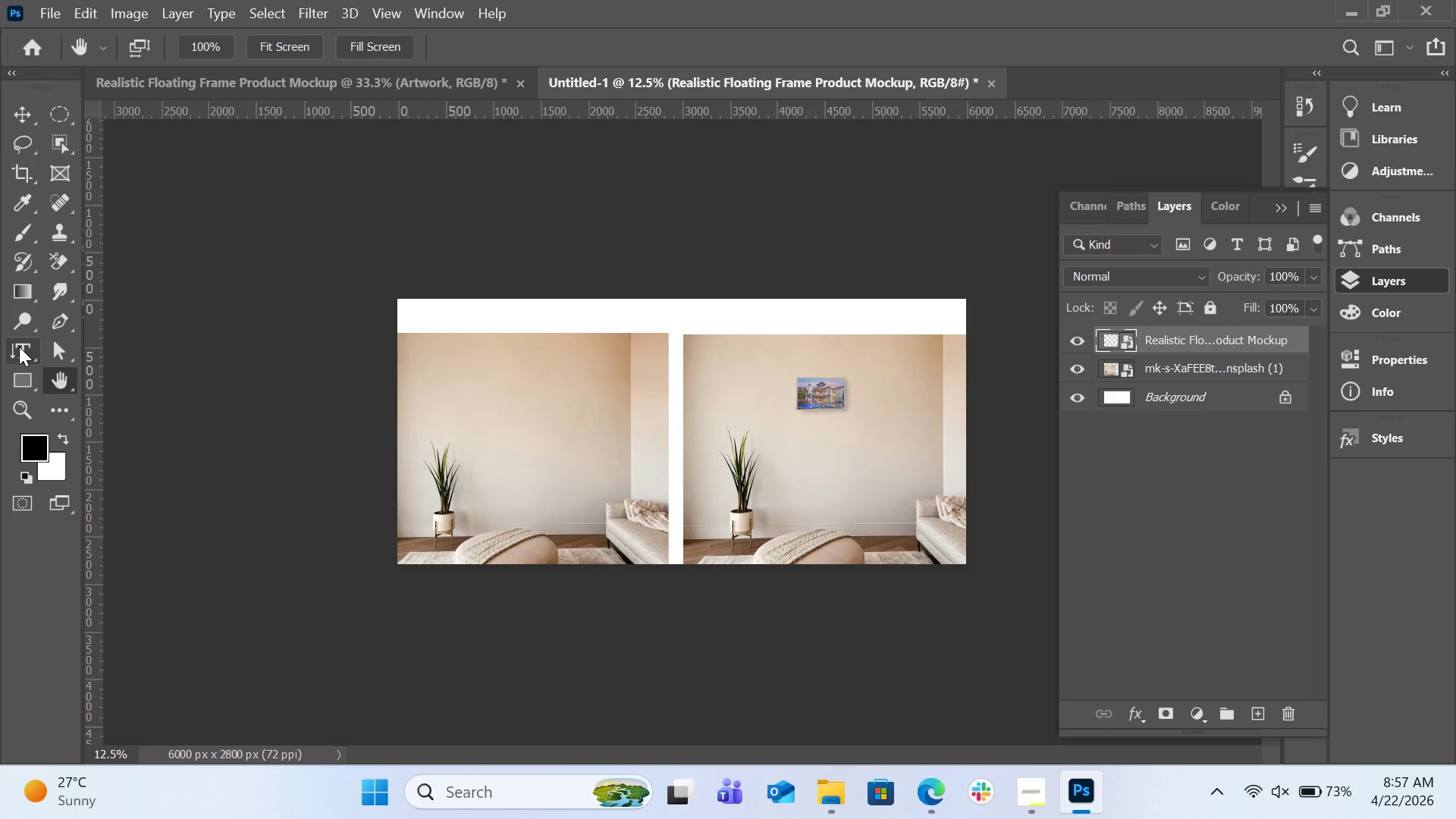 
left_click([19, 347])
 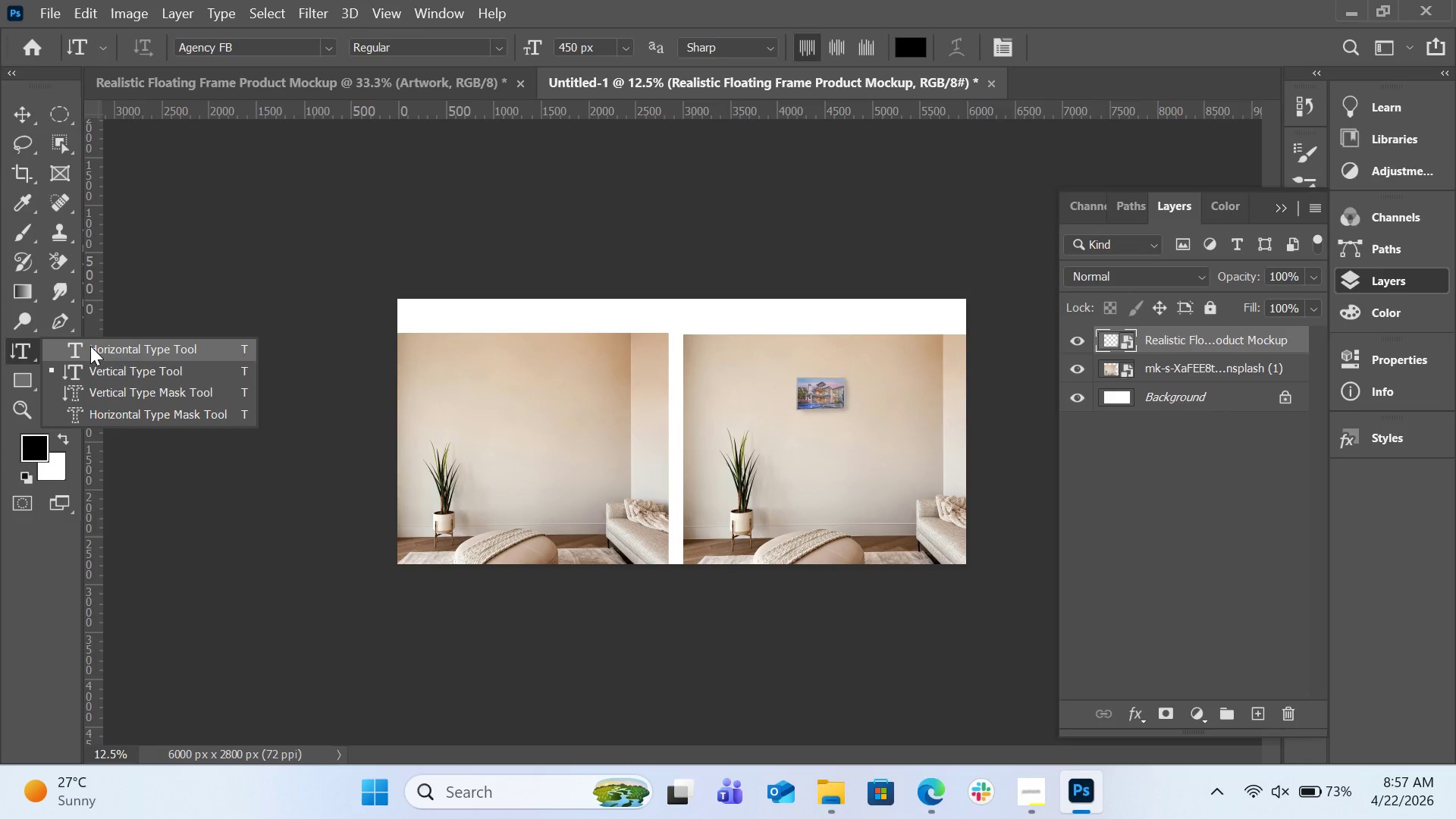 
left_click([90, 346])
 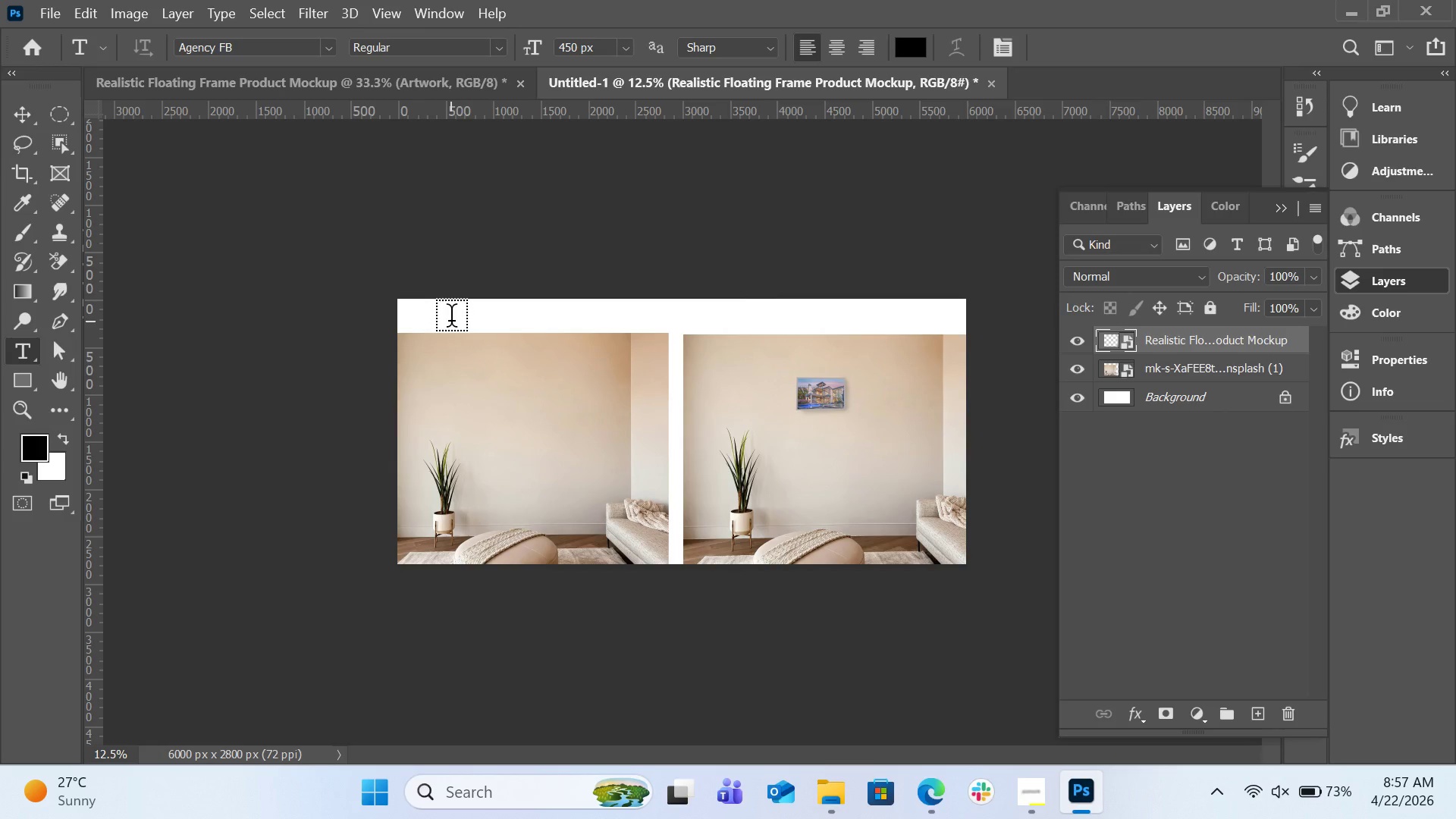 
left_click([451, 321])
 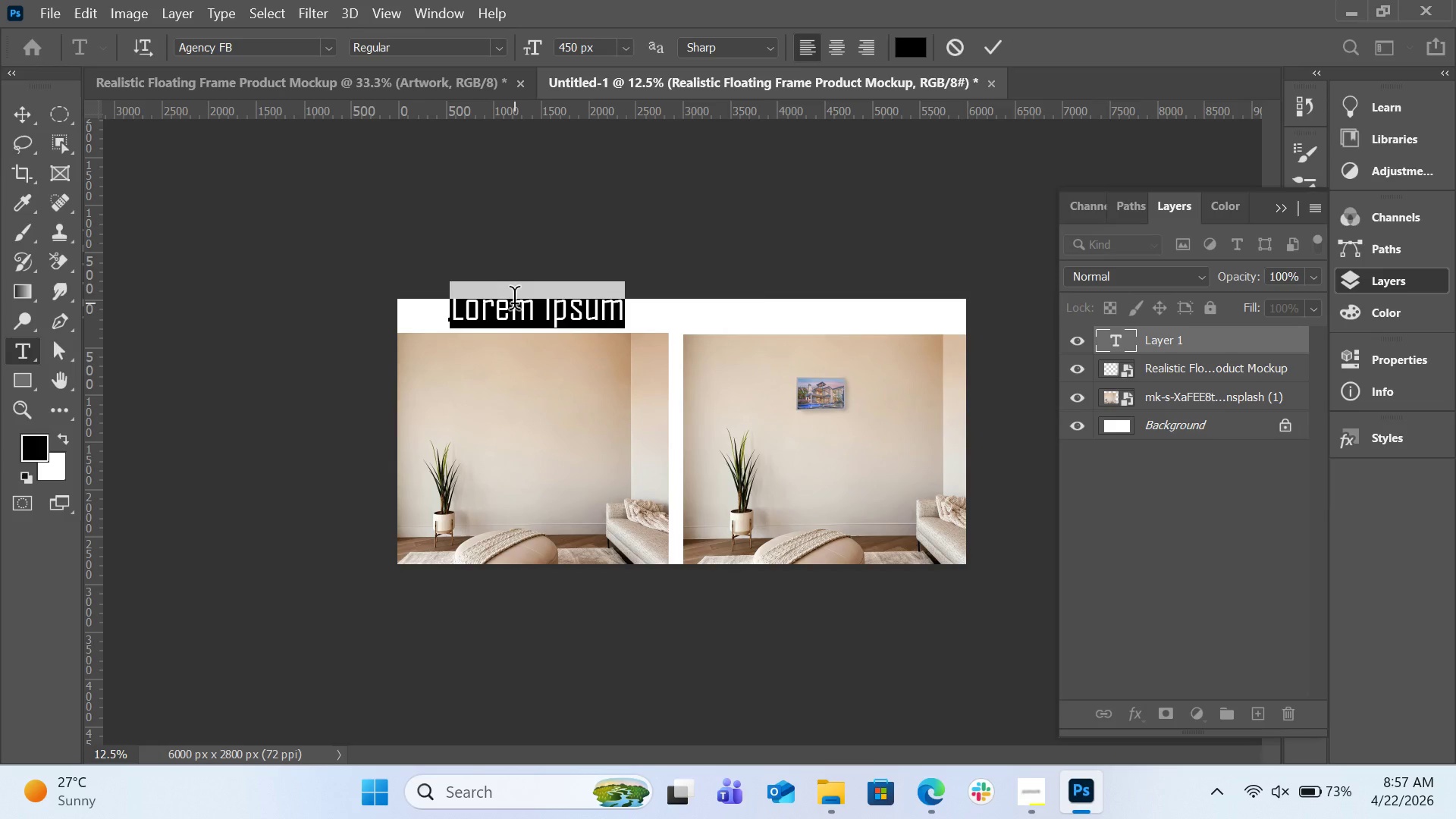 
type(b)
key(Backspace)
type(Before)
 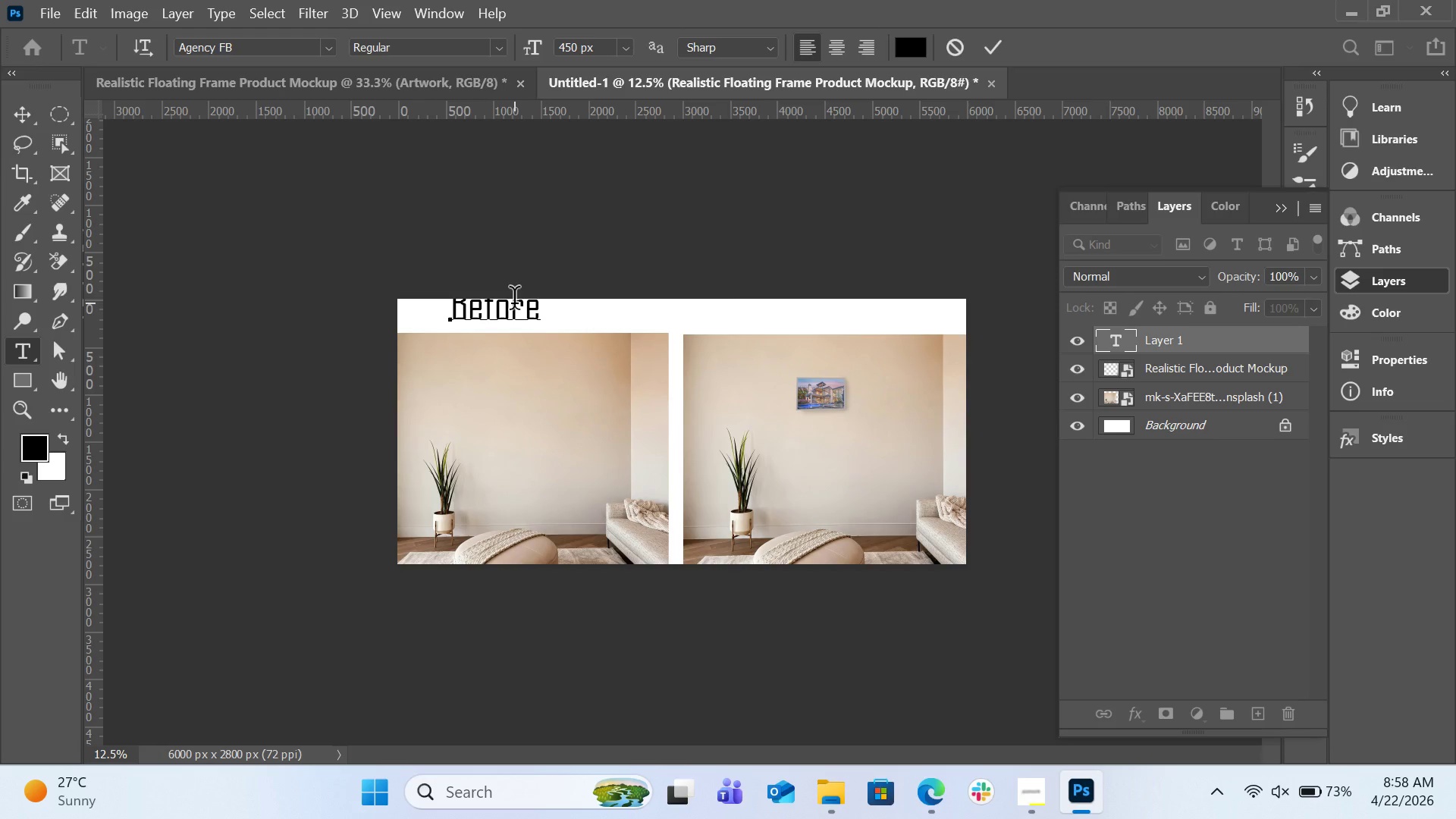 
left_click_drag(start_coordinate=[546, 327], to_coordinate=[572, 340])
 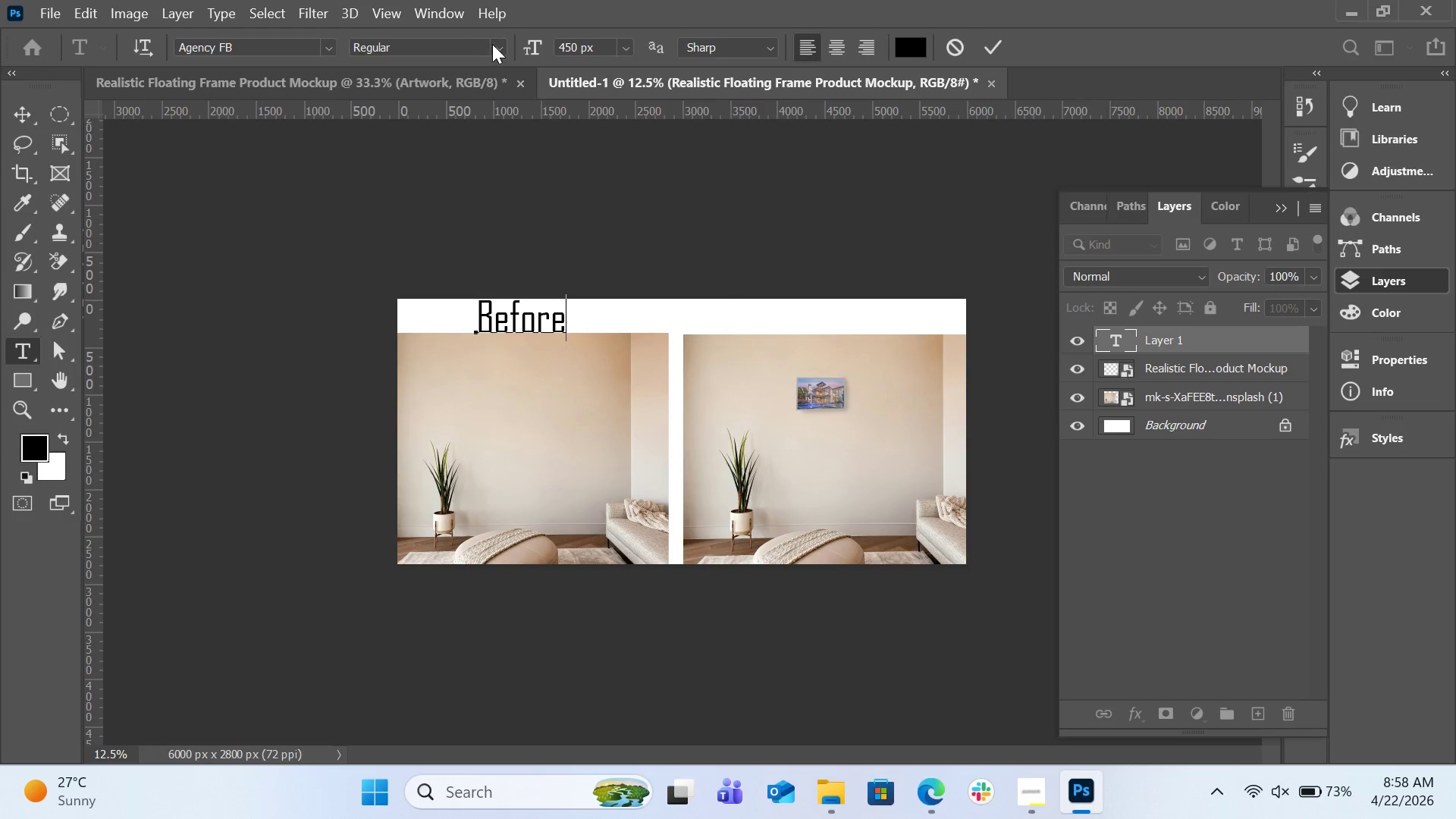 
left_click([502, 46])
 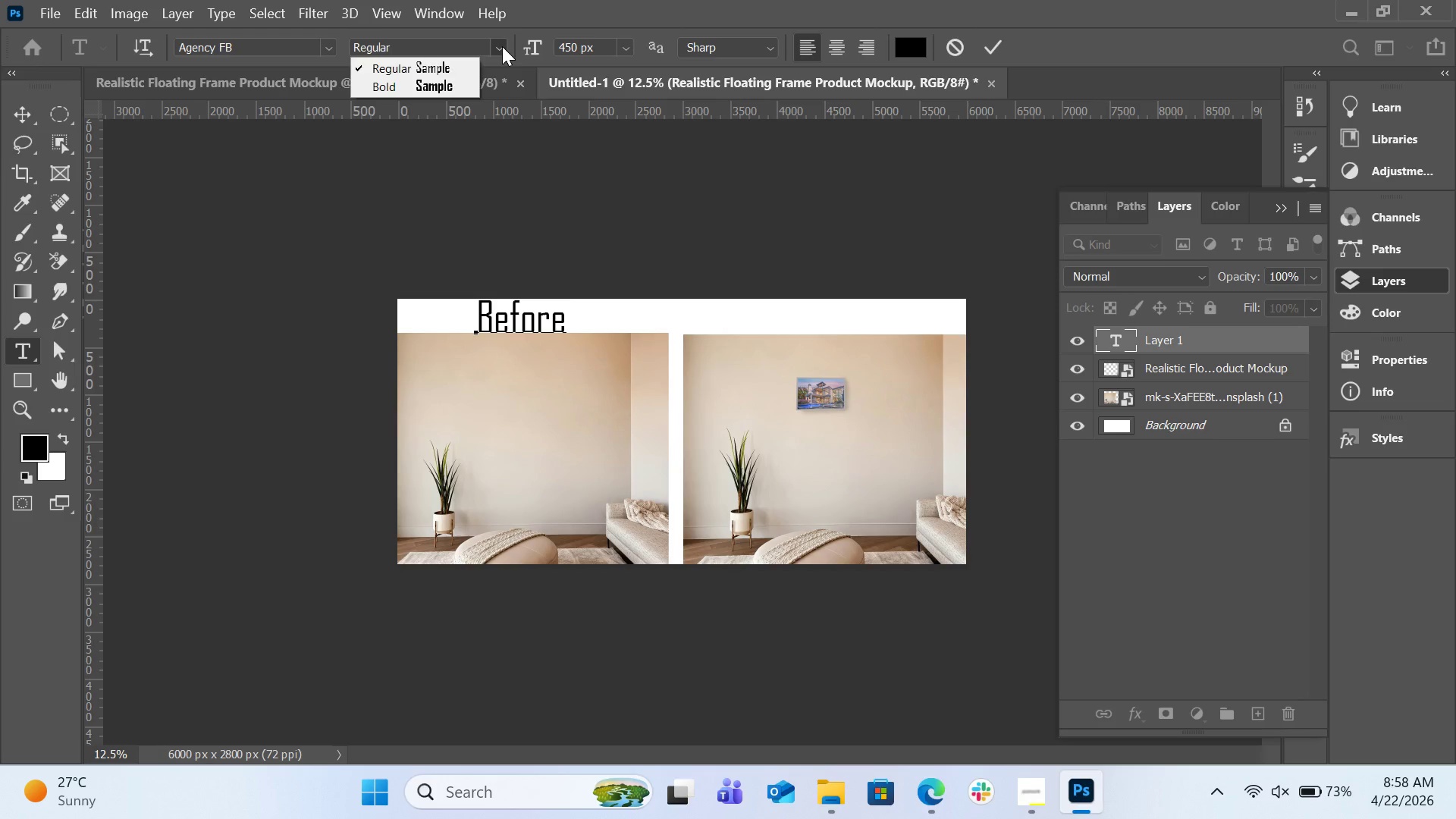 
left_click([502, 46])
 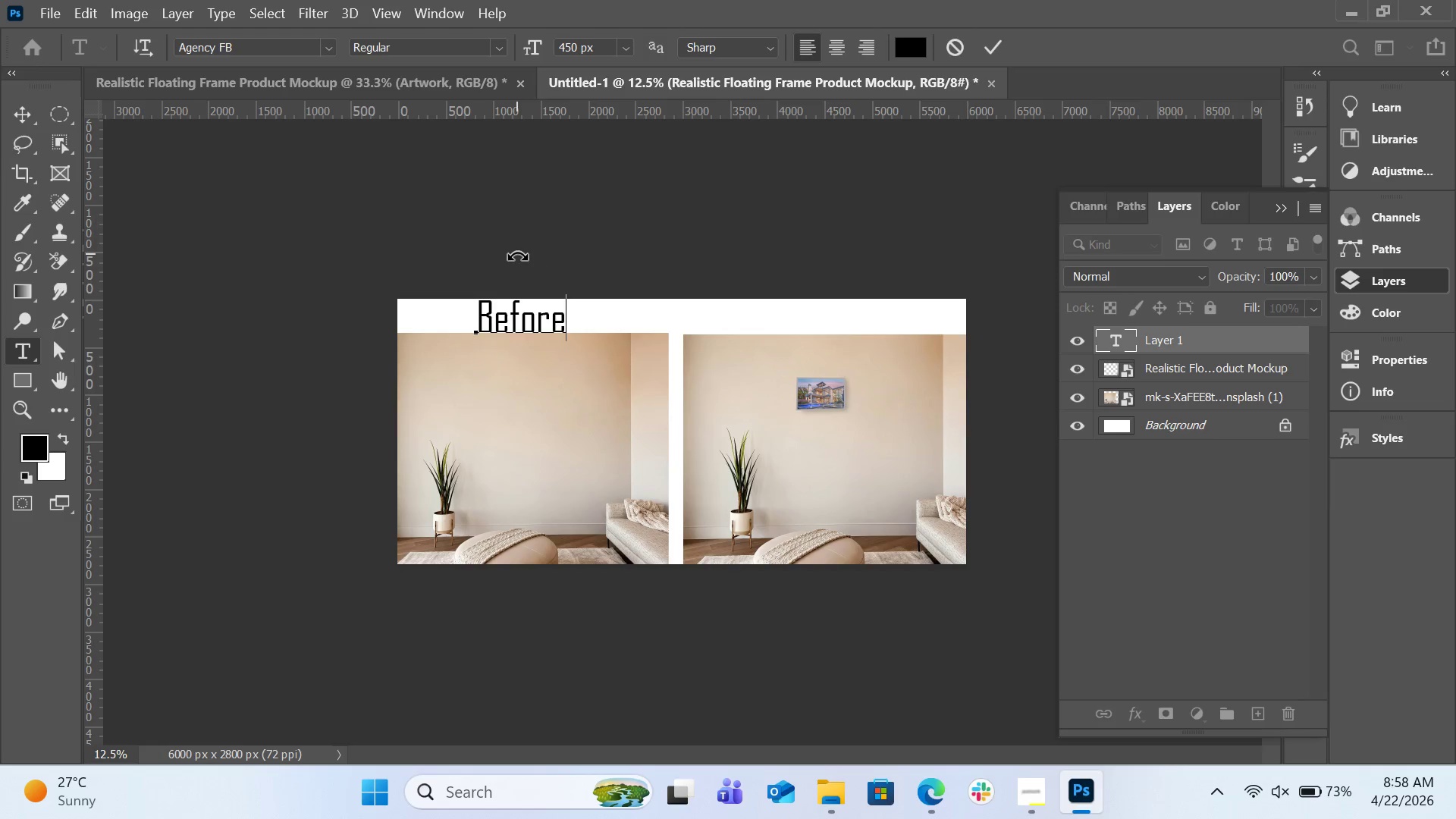 
key(Control+A)
 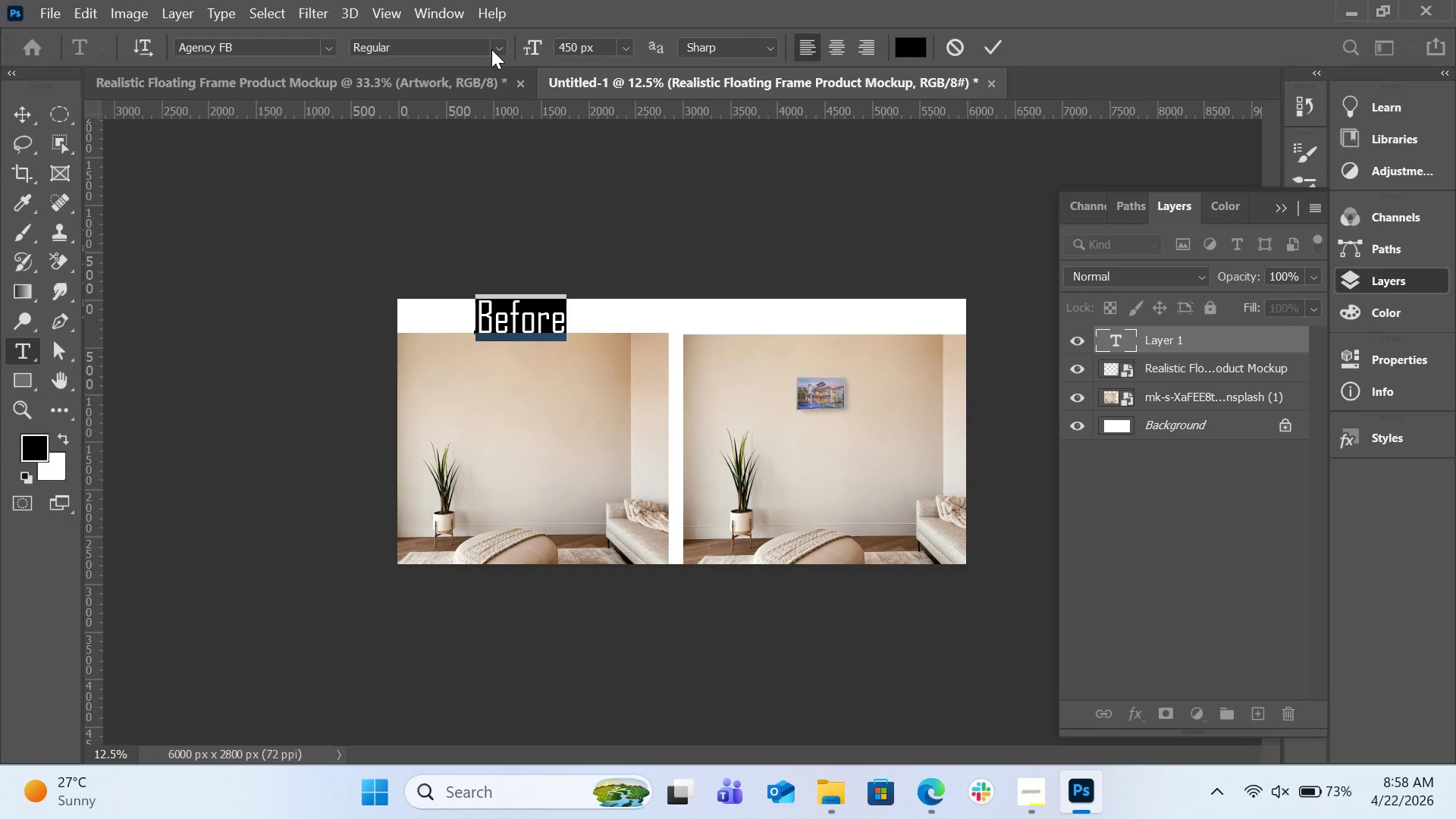 
left_click([491, 49])
 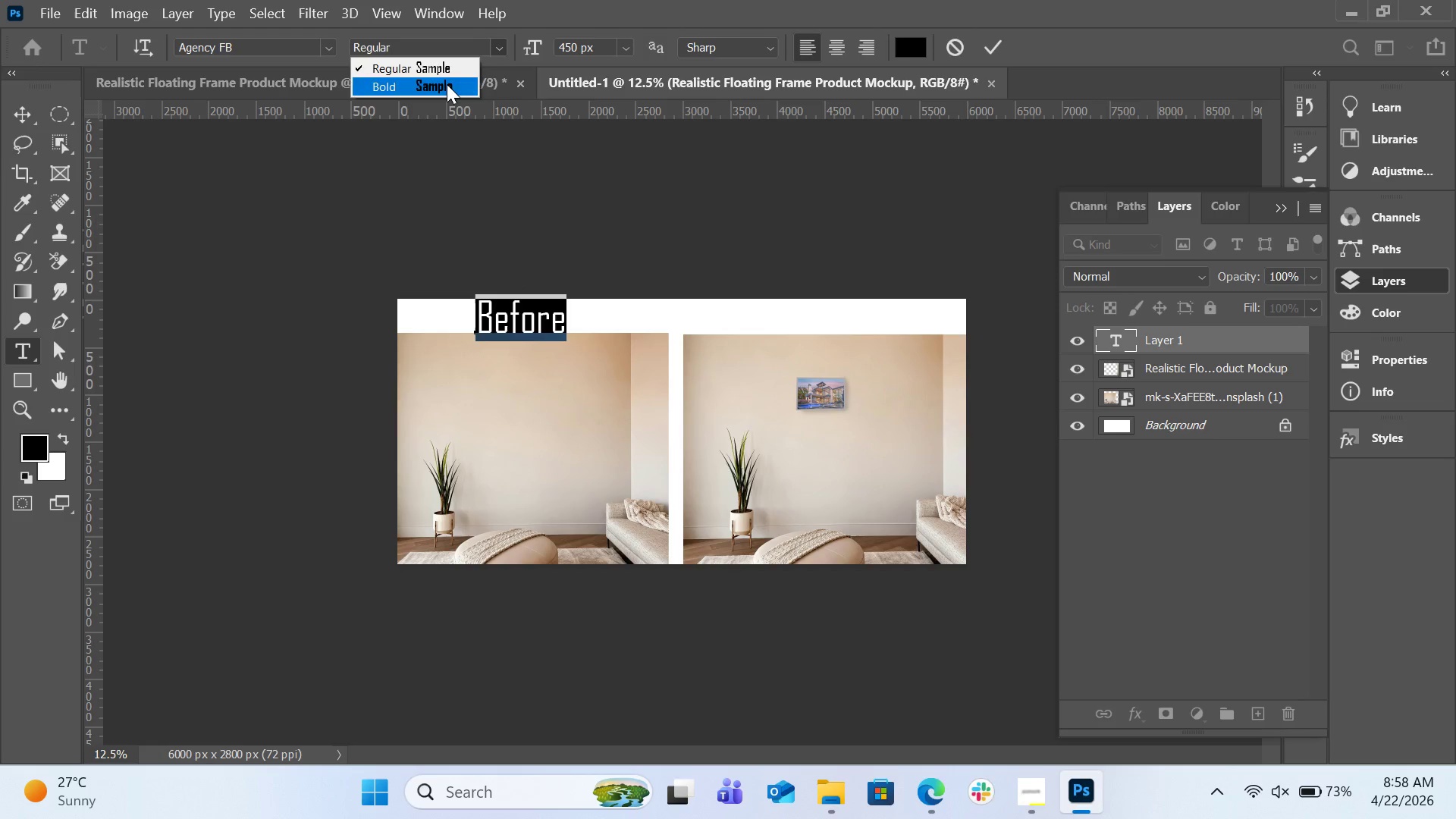 
left_click([447, 84])
 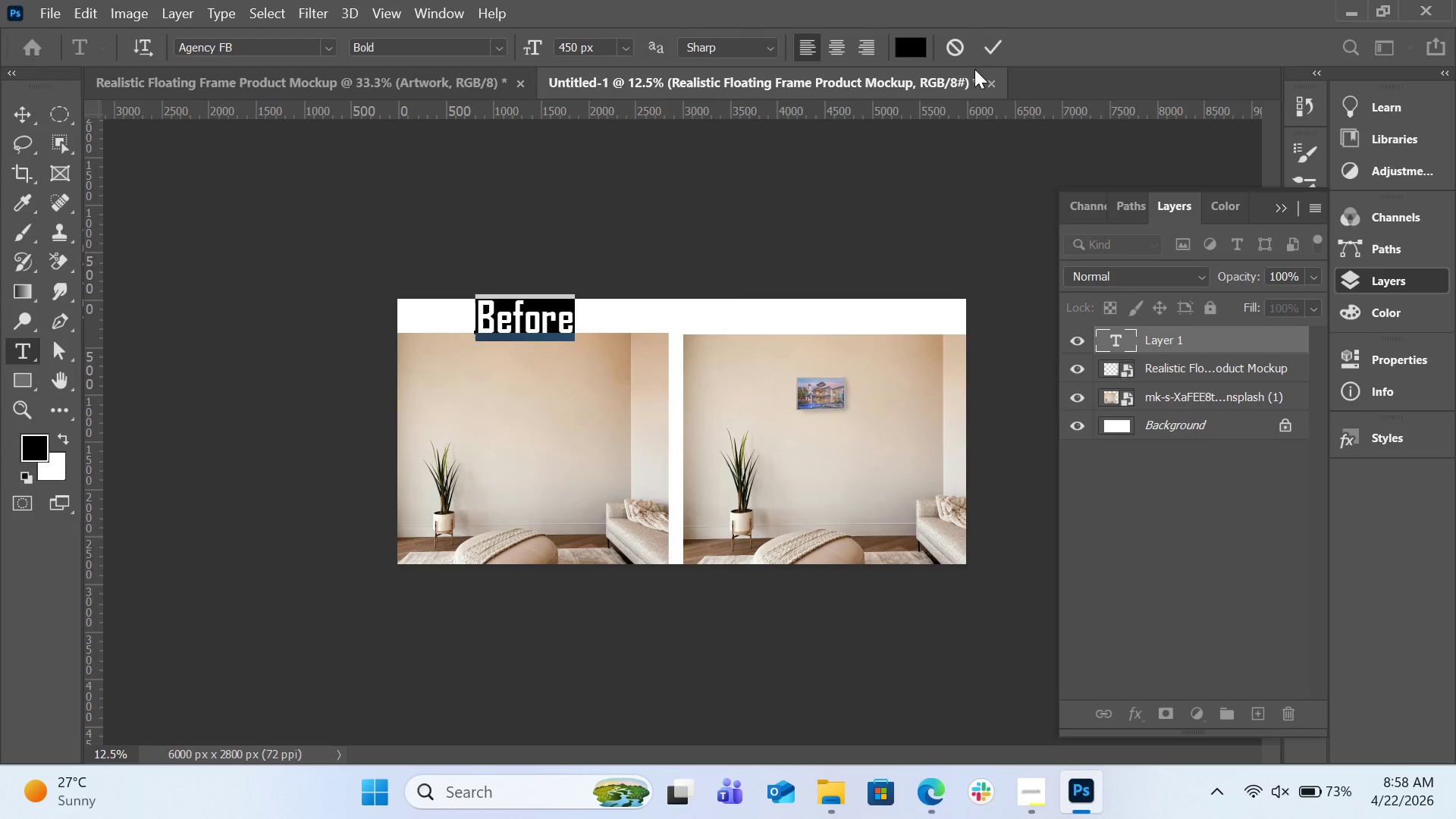 
left_click([983, 51])
 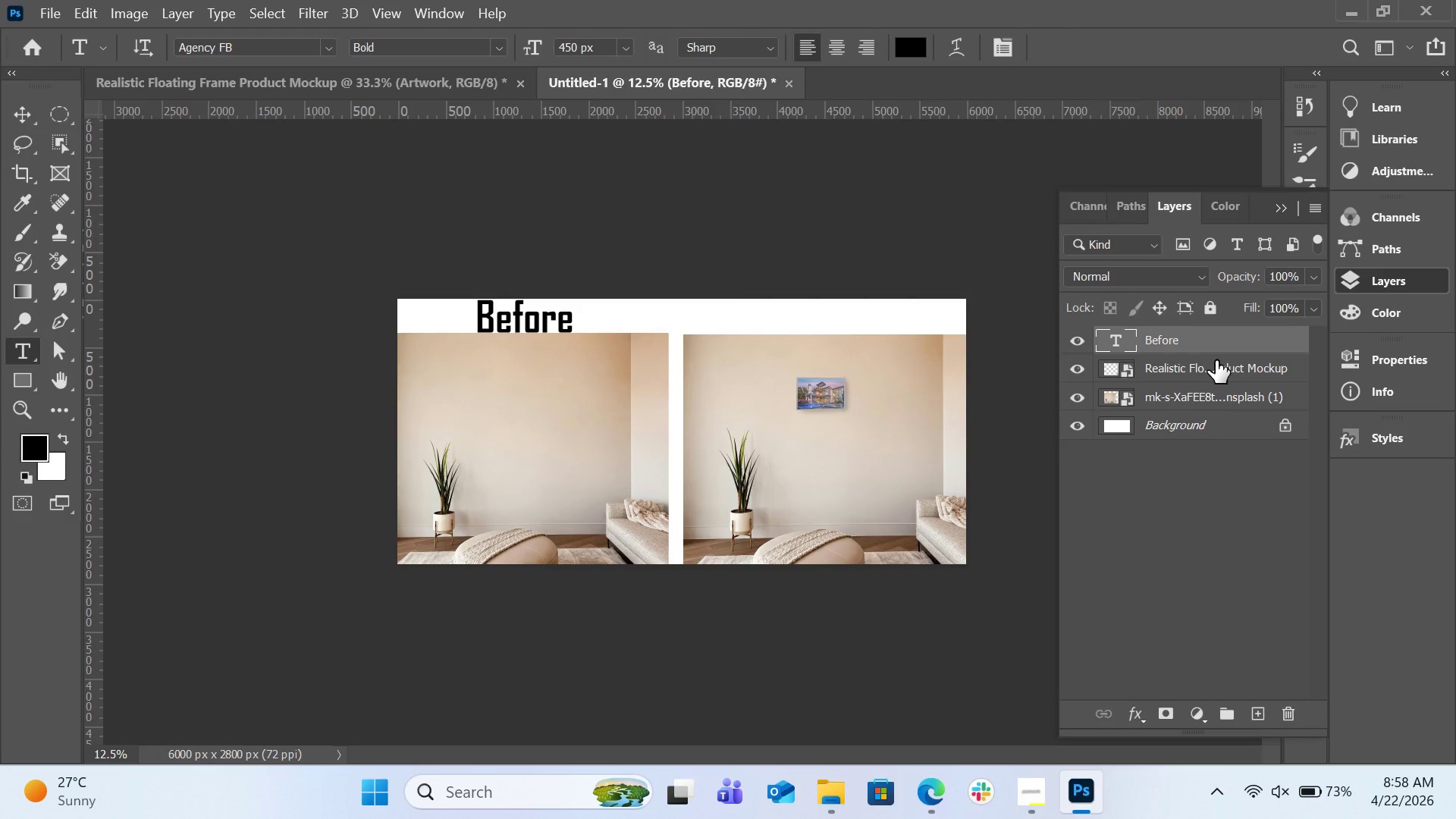 
key(Control+J)
 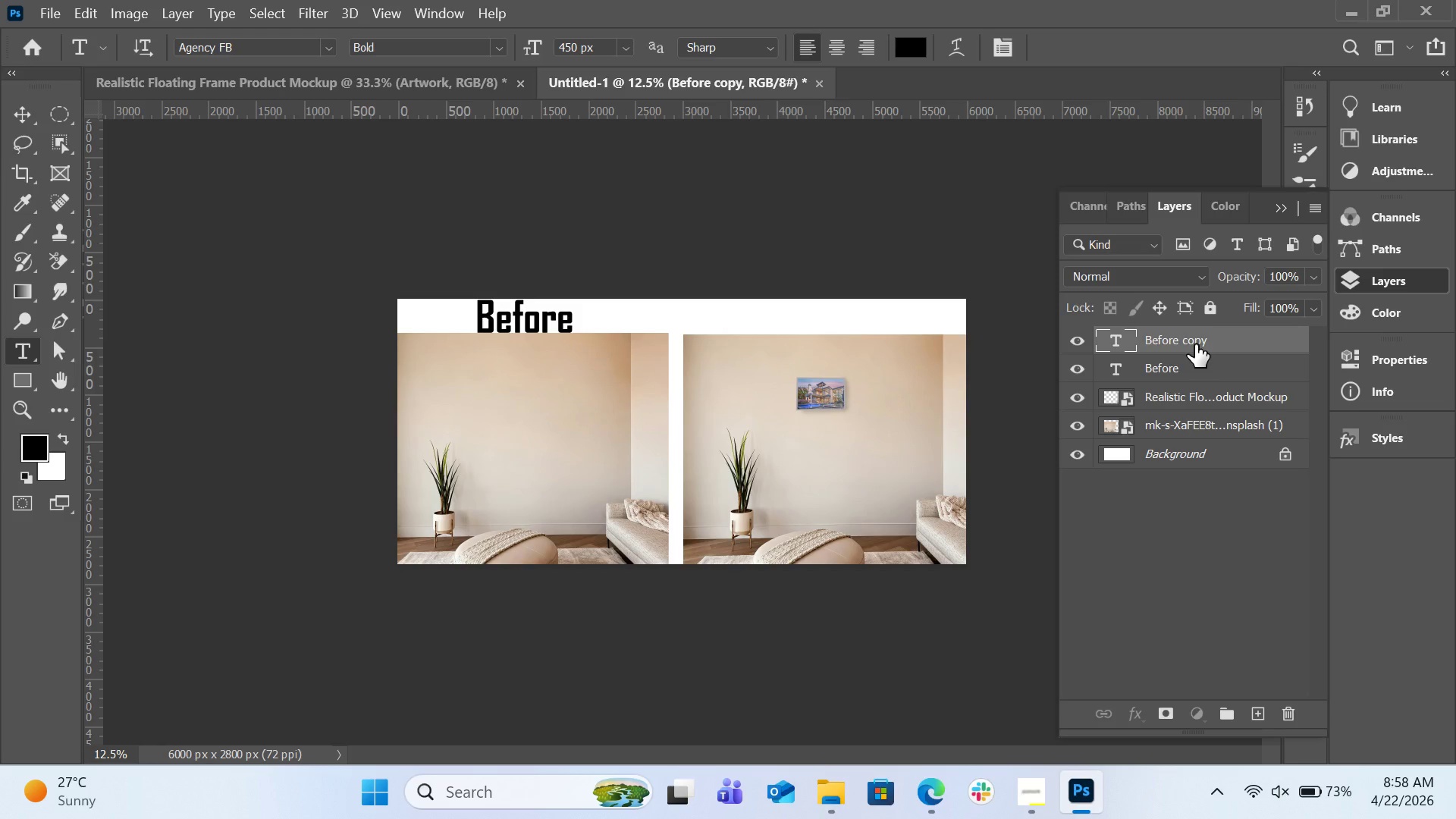 
double_click([1195, 344])
 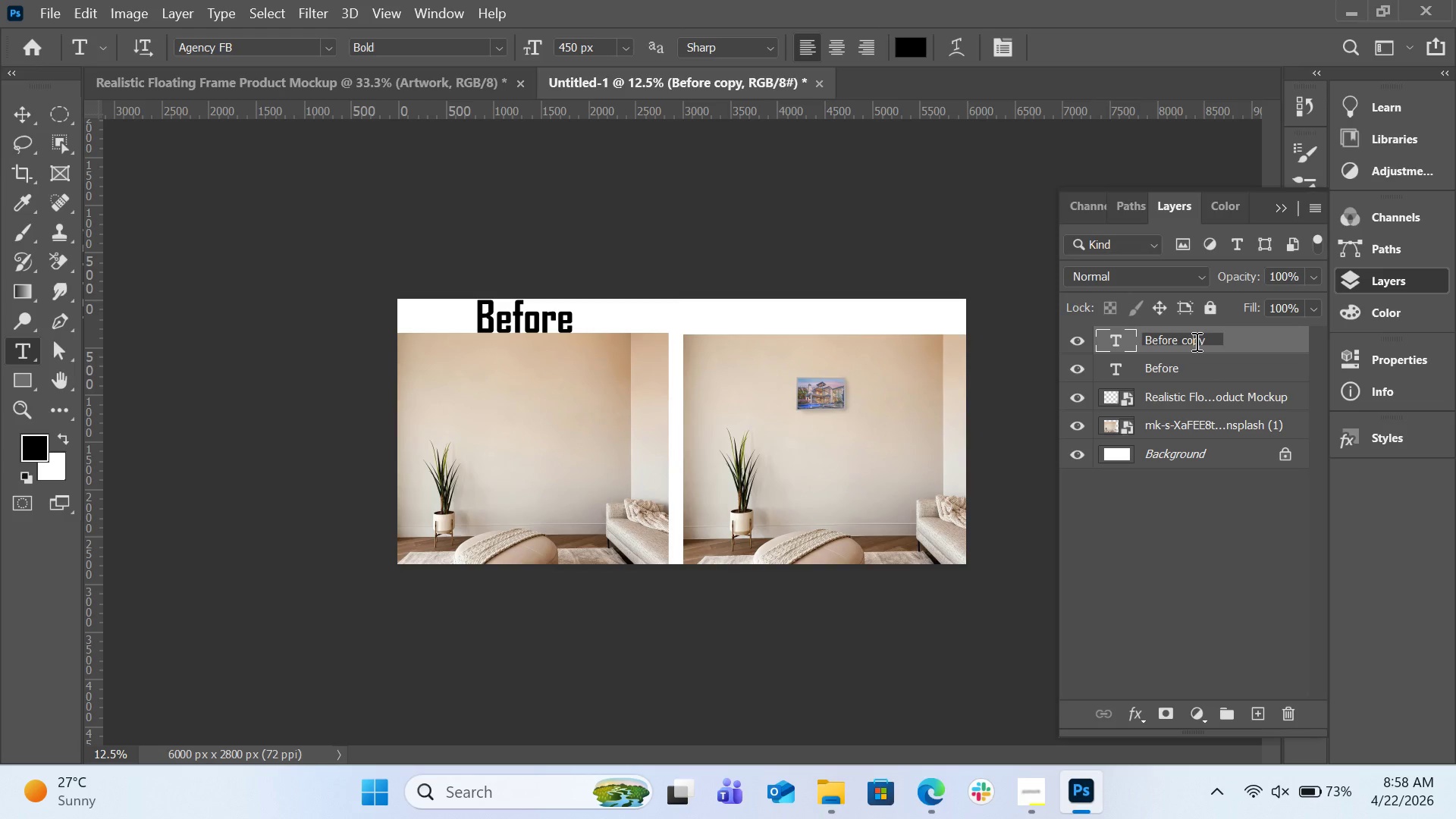 
double_click([1195, 341])
 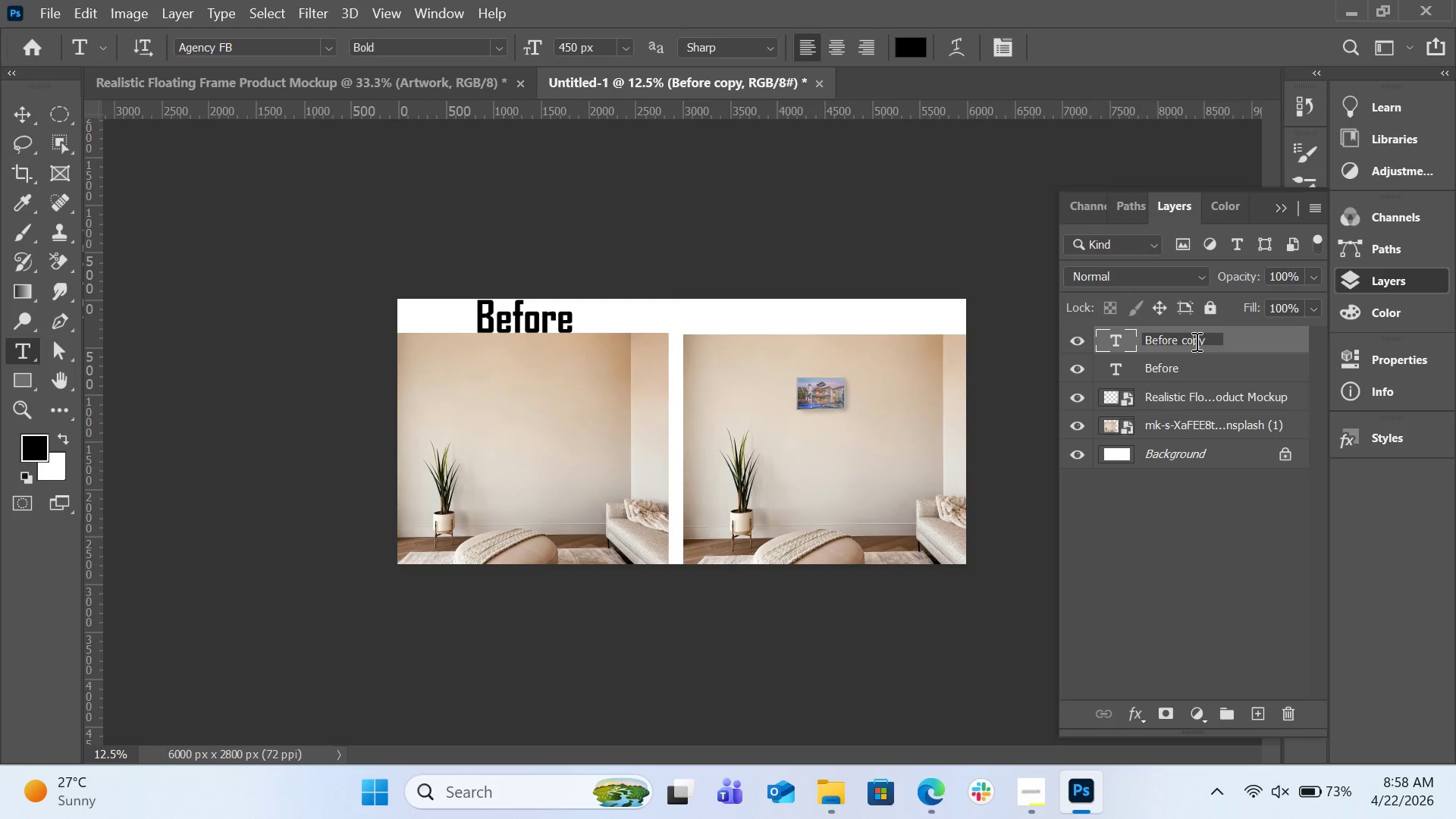 
triple_click([1195, 341])
 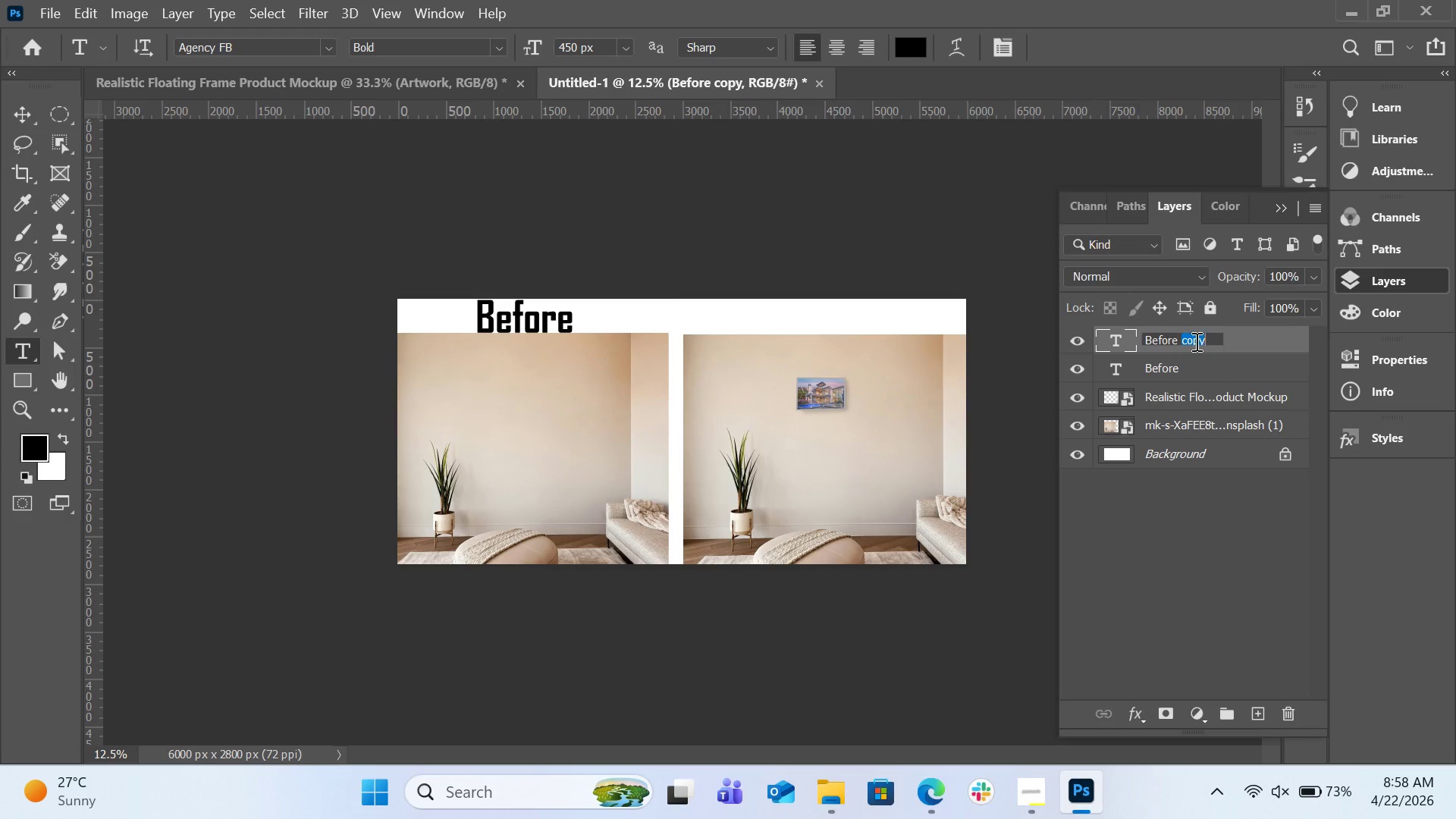 
triple_click([1195, 341])
 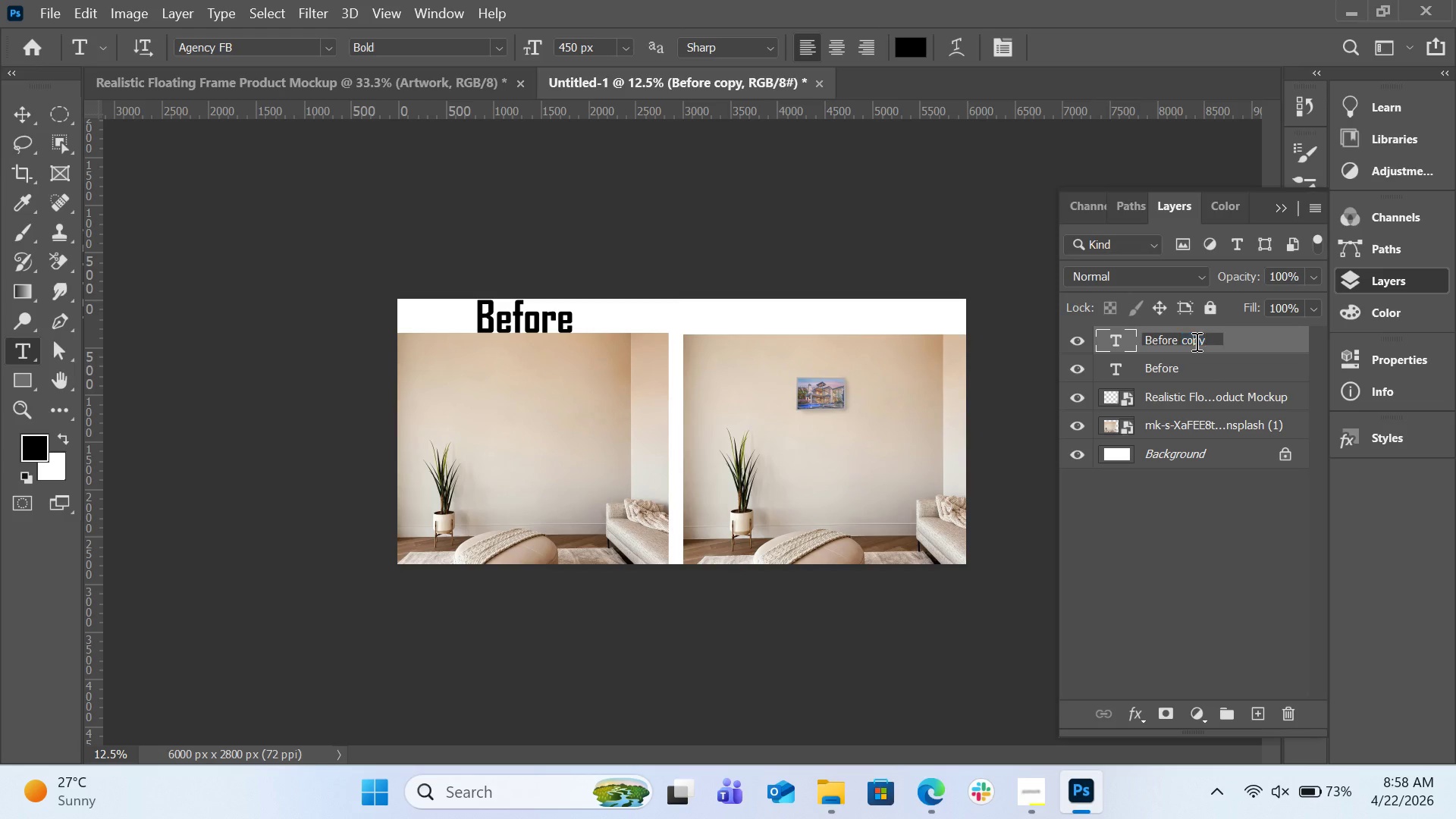 
triple_click([1195, 341])
 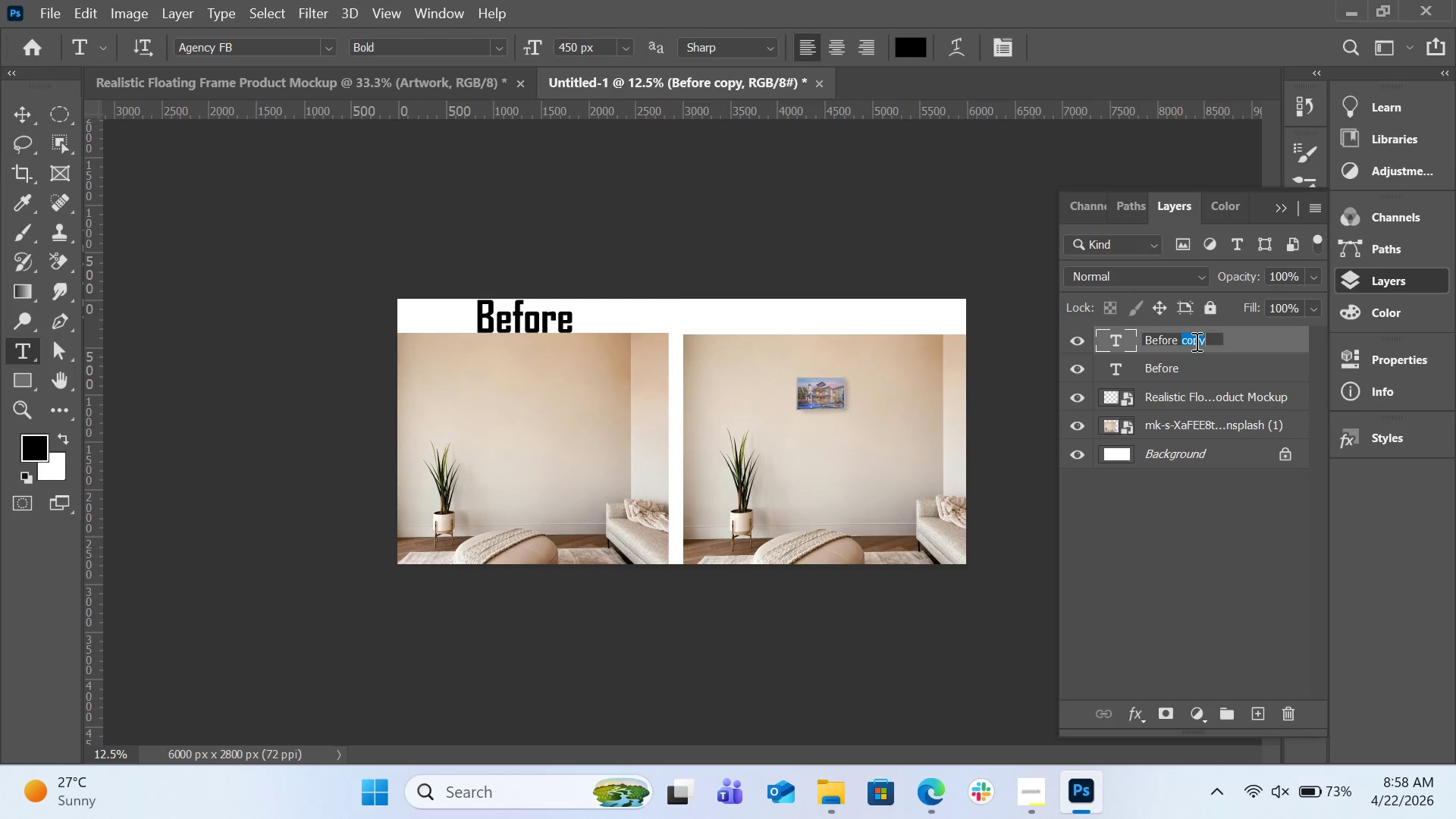 
triple_click([1195, 341])
 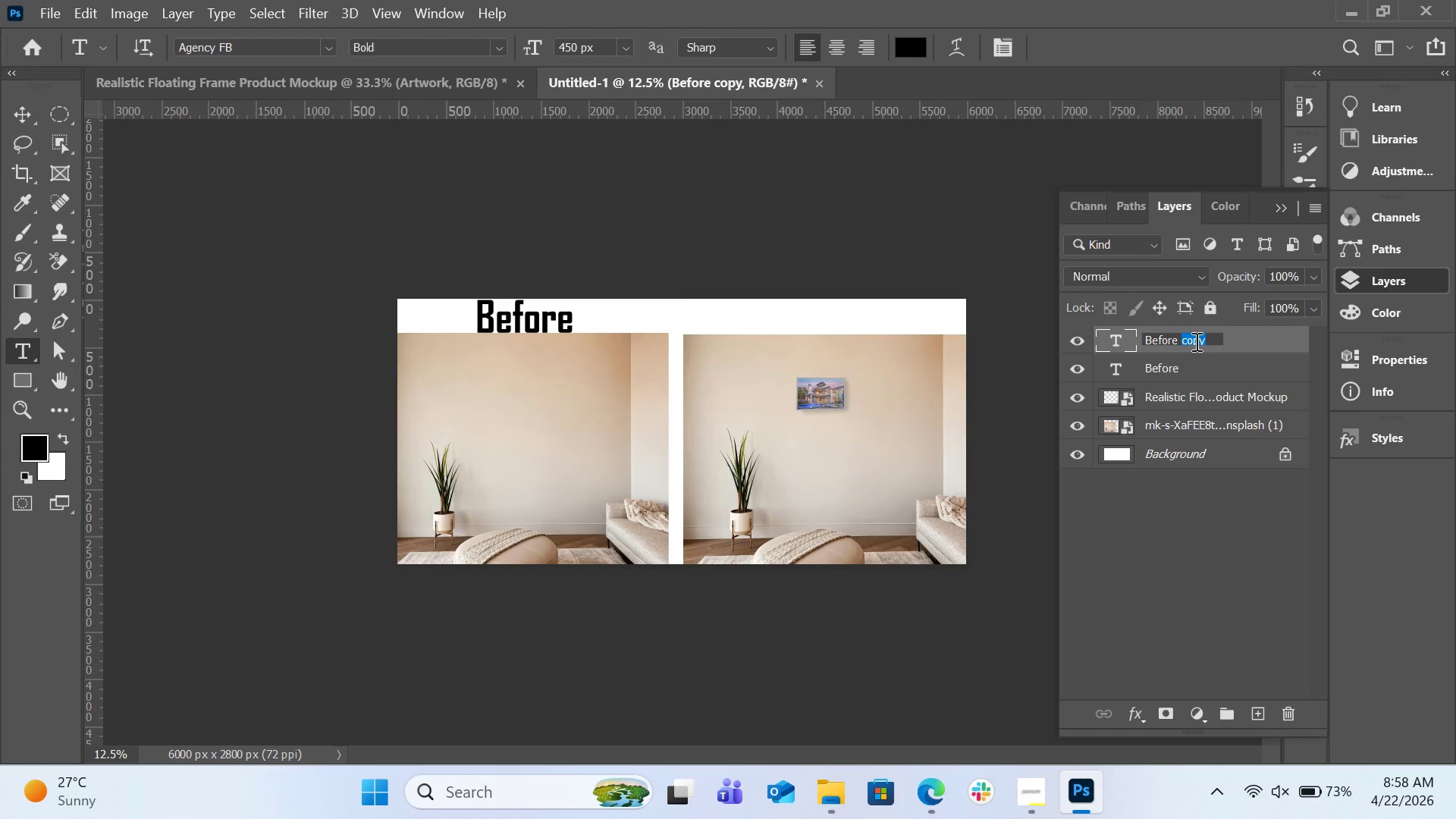 
key(Control+A)
 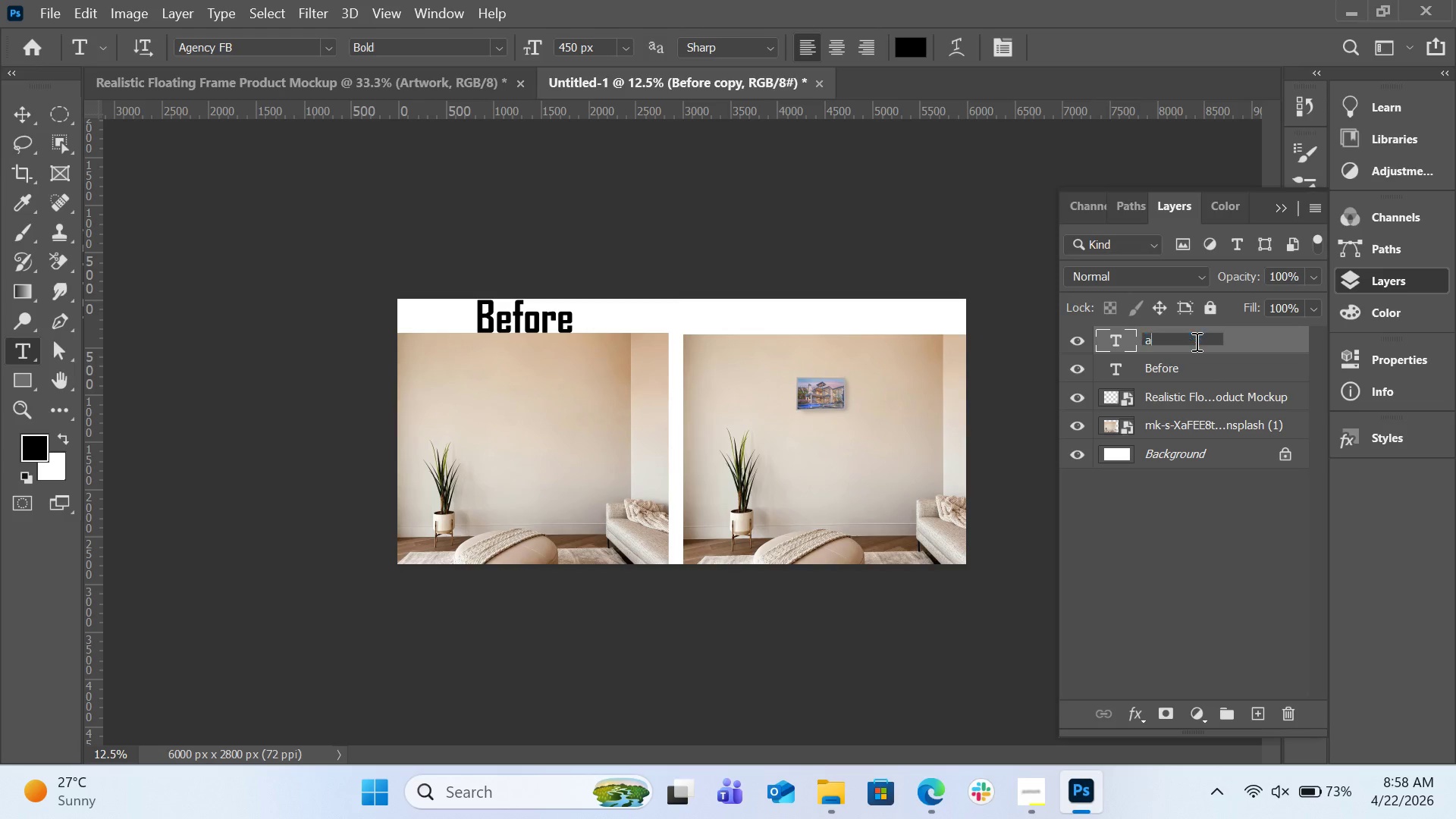 
type(after)
 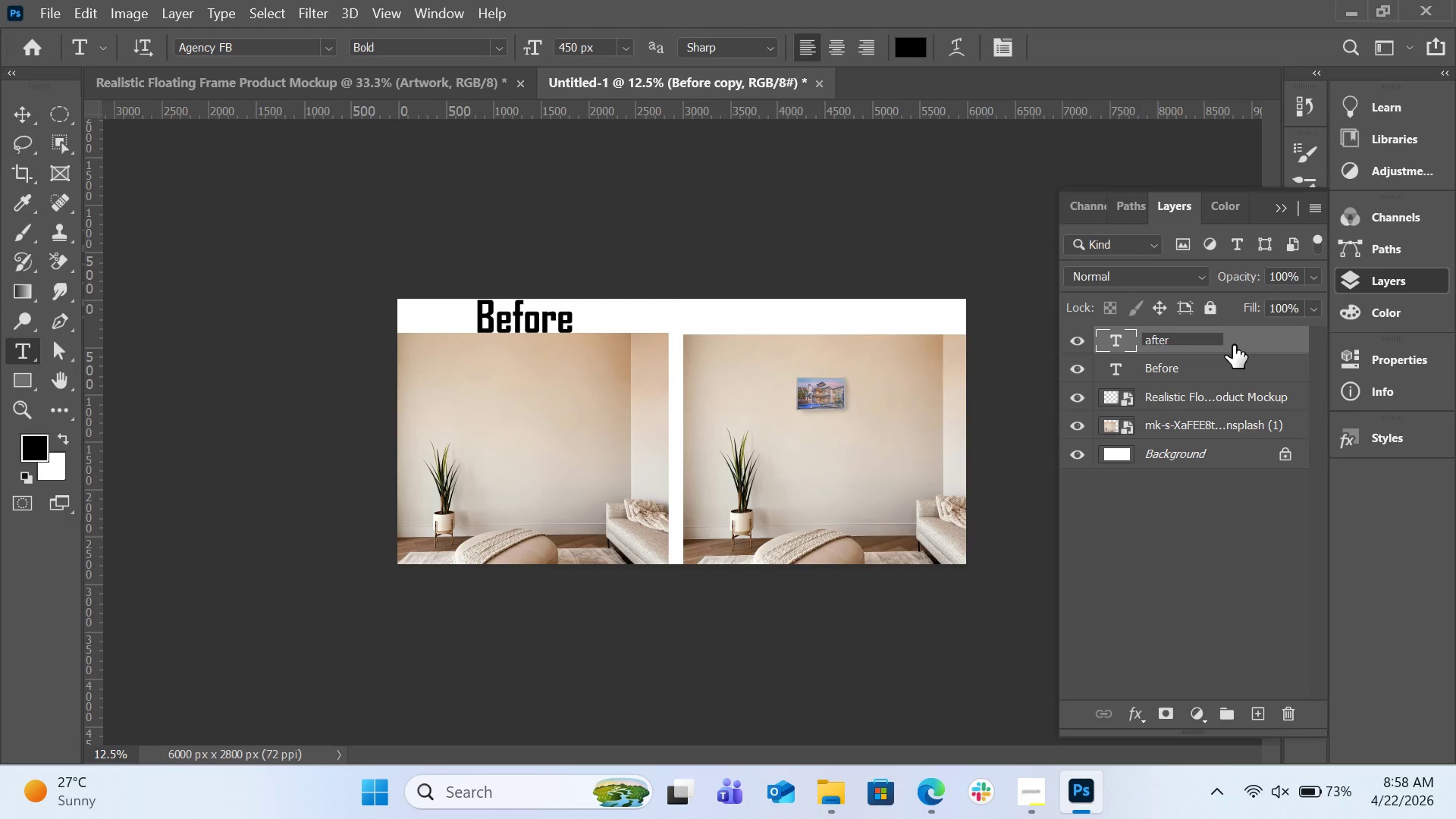 
left_click([1233, 345])